 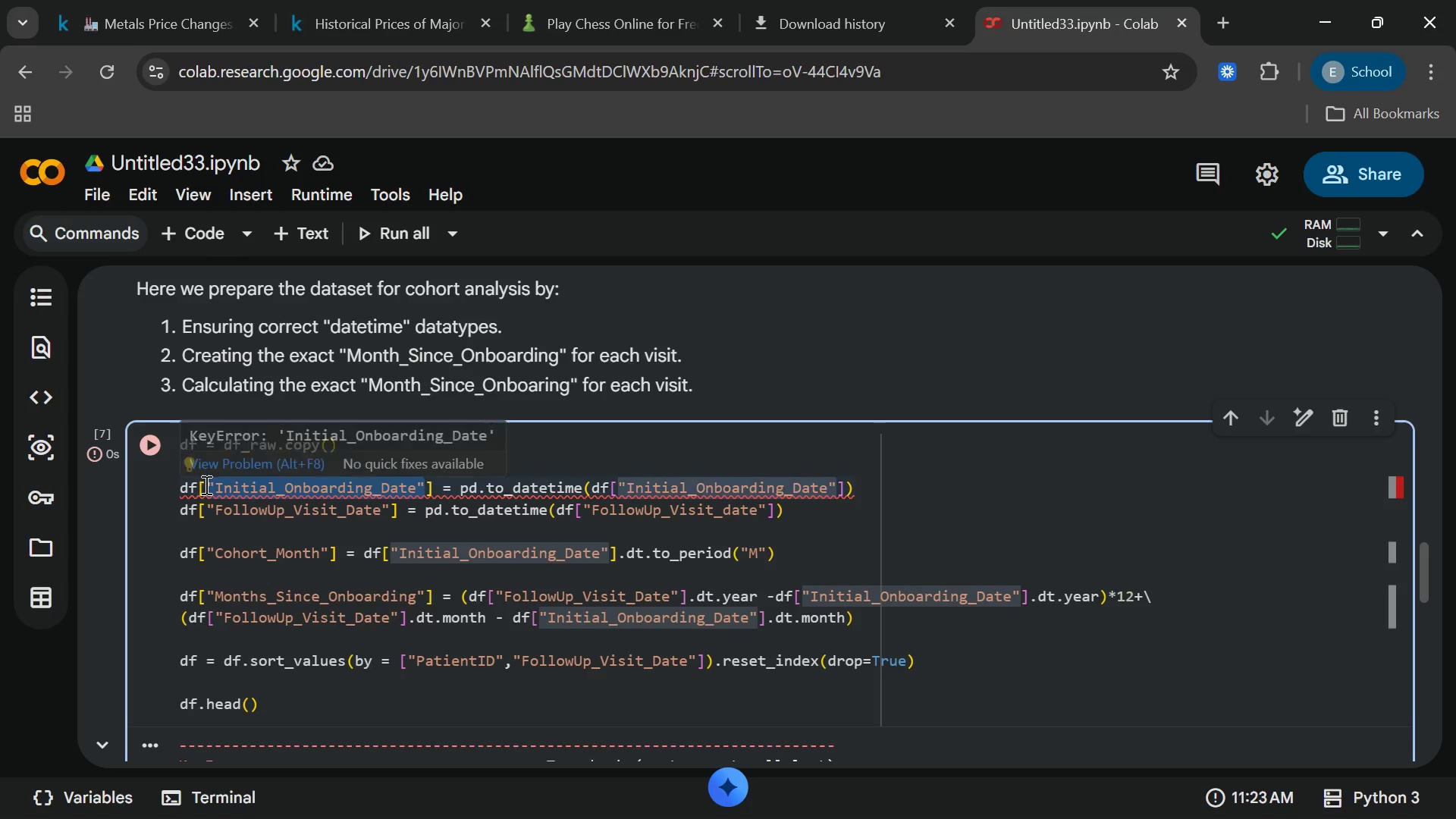 
hold_key(key=ControlLeft, duration=0.64)
 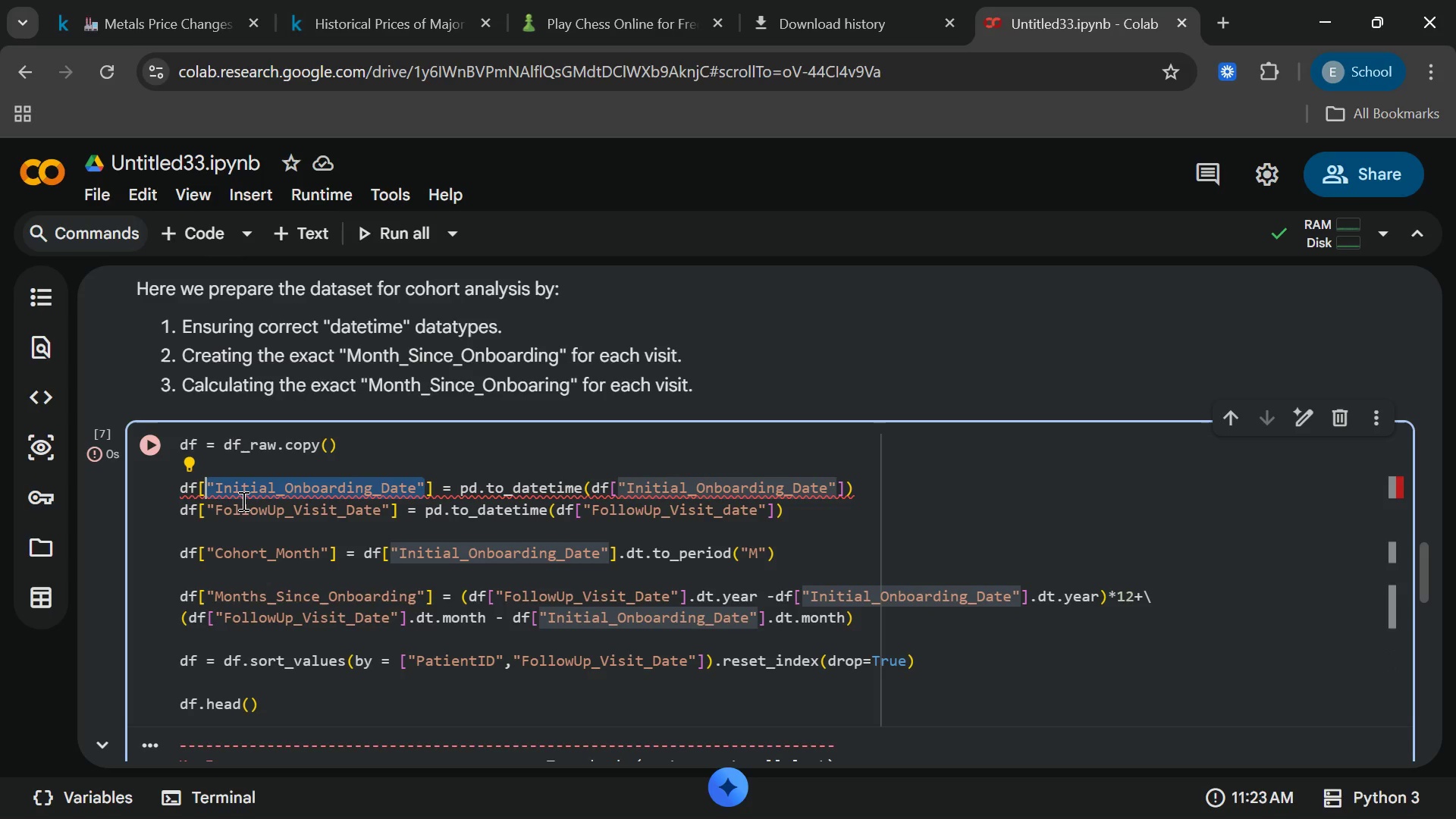 
key(Control+C)
 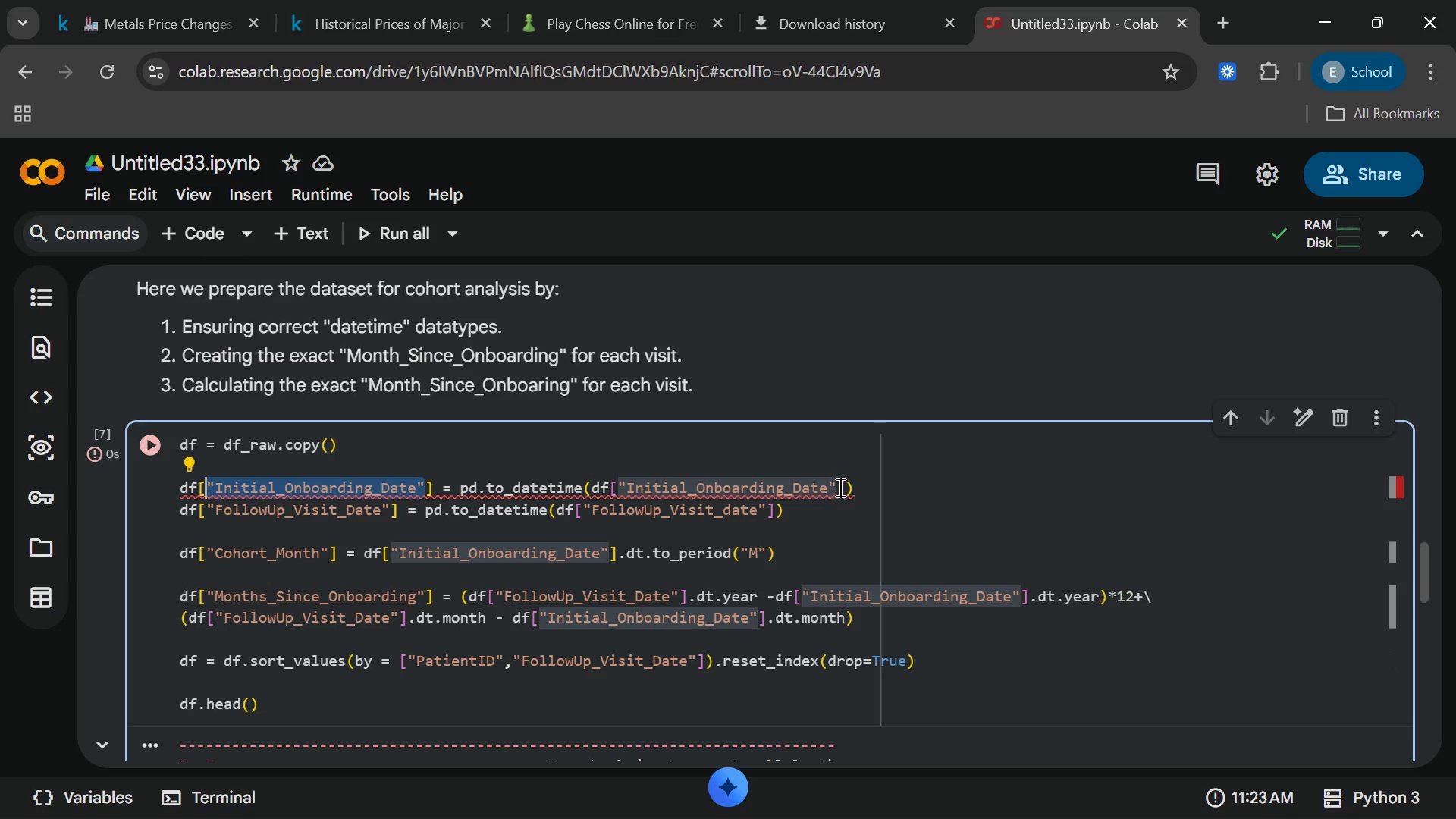 
left_click([839, 487])
 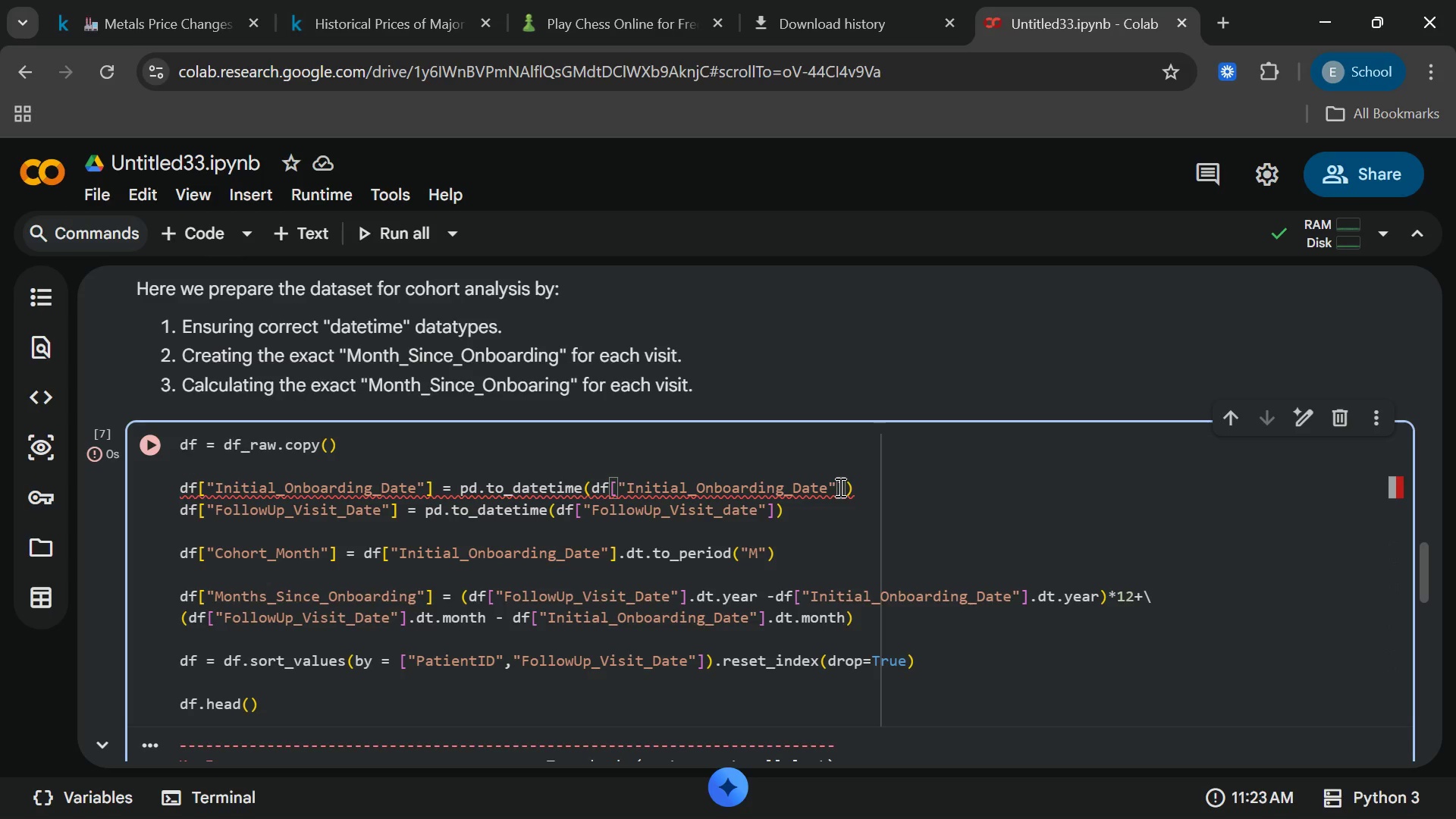 
left_click([839, 487])
 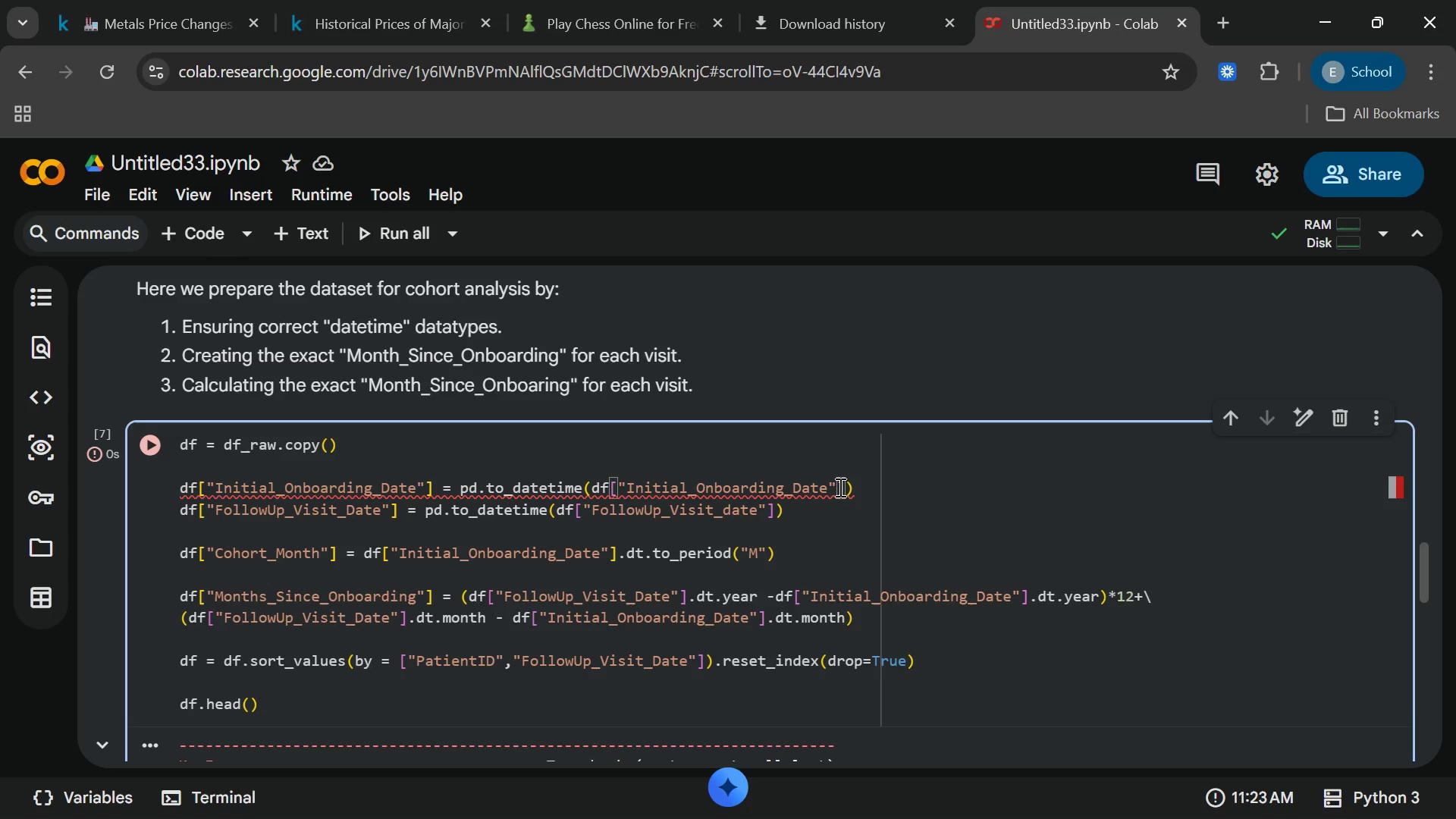 
left_click_drag(start_coordinate=[839, 487], to_coordinate=[619, 486])
 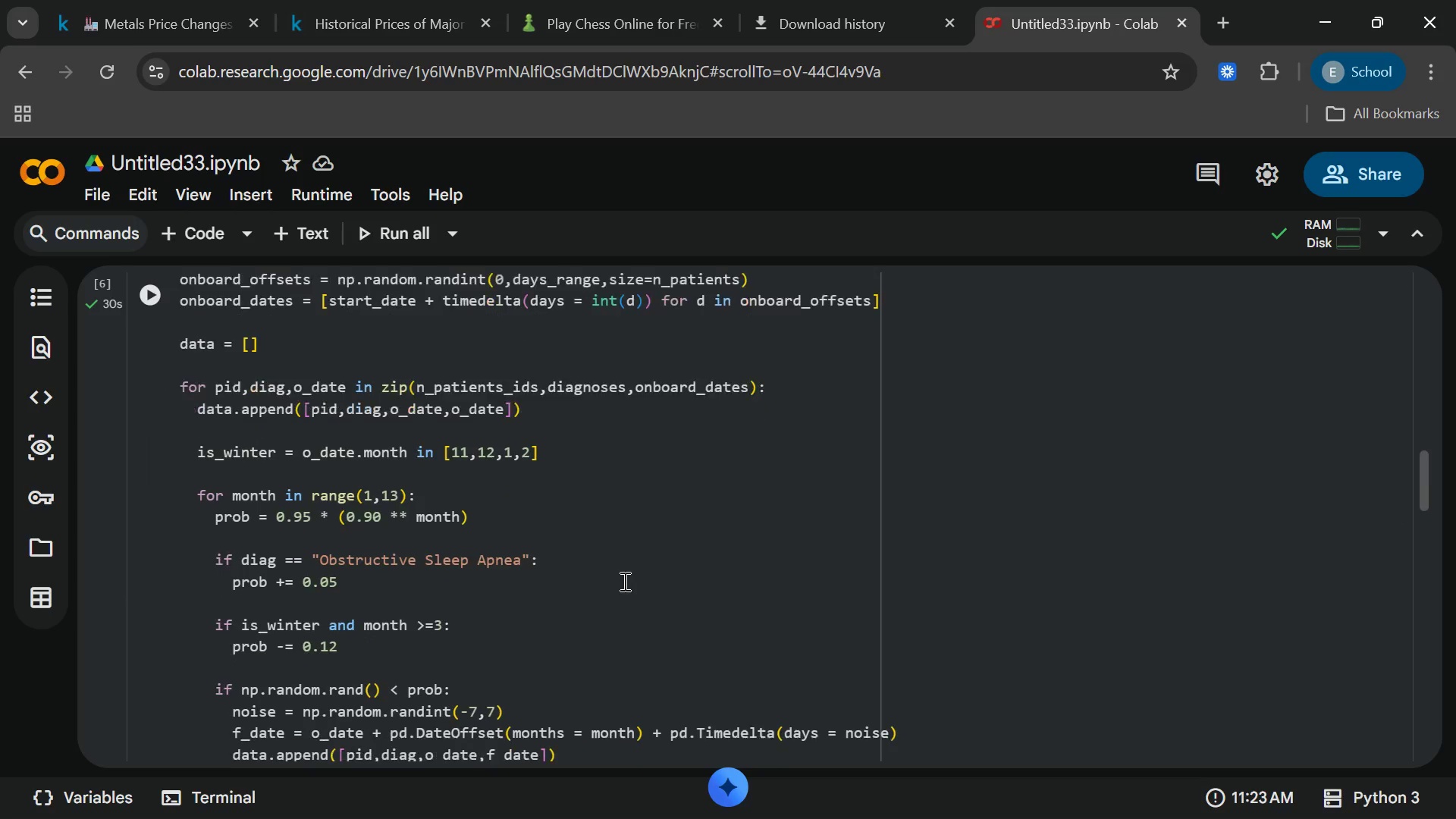 
wait(15.58)
 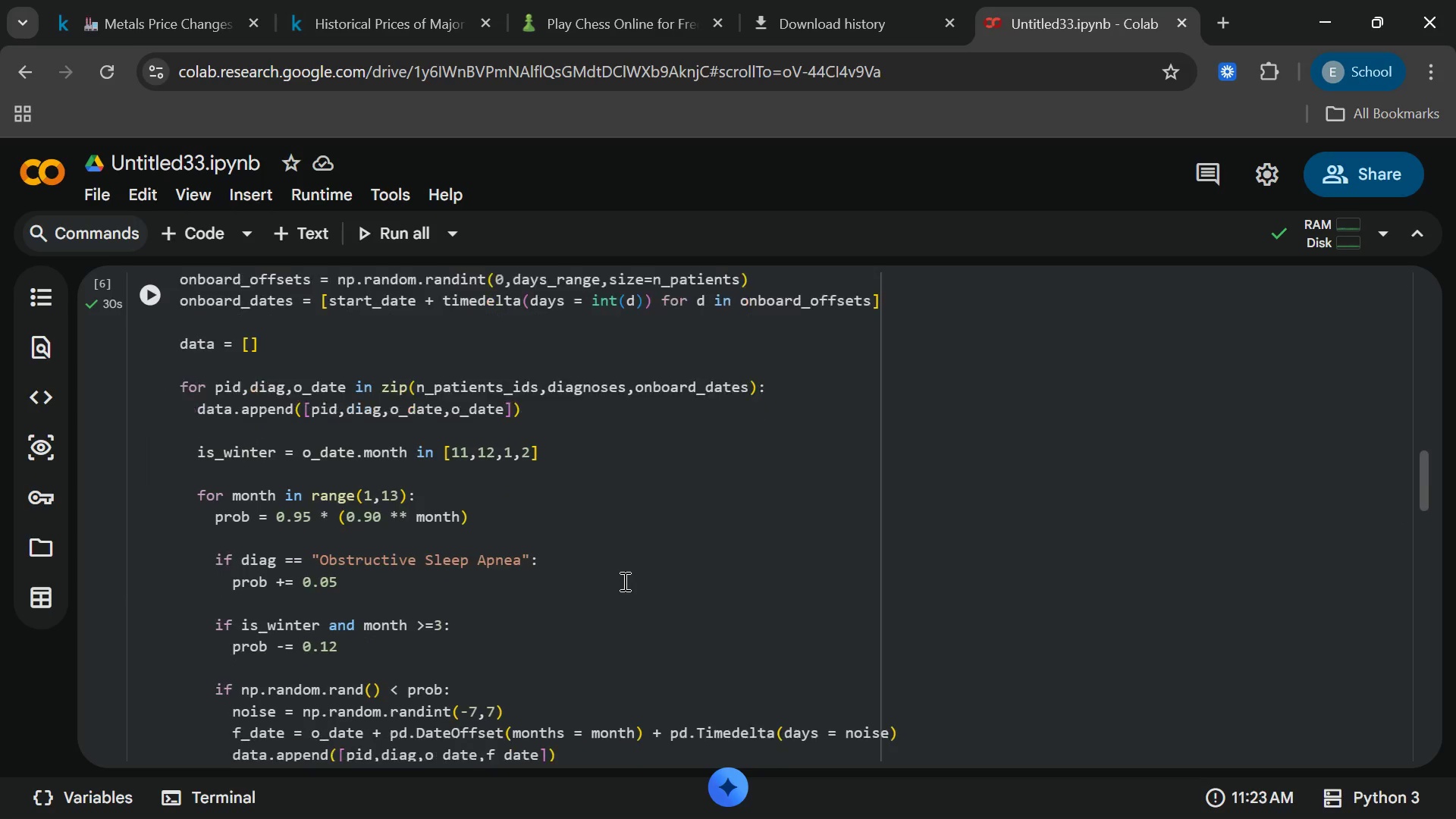 
left_click_drag(start_coordinate=[985, 551], to_coordinate=[793, 557])
 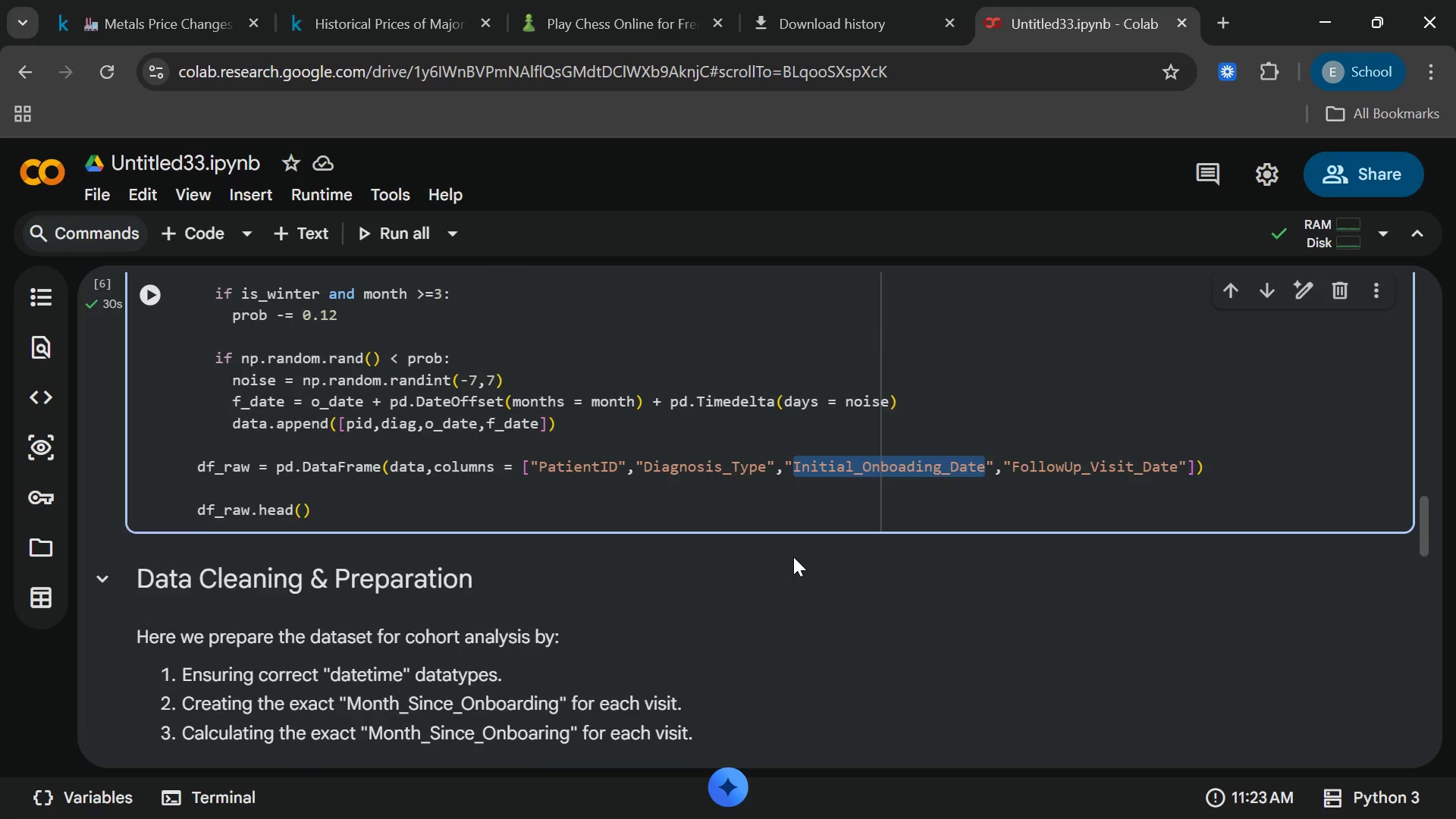 
wait(8.8)
 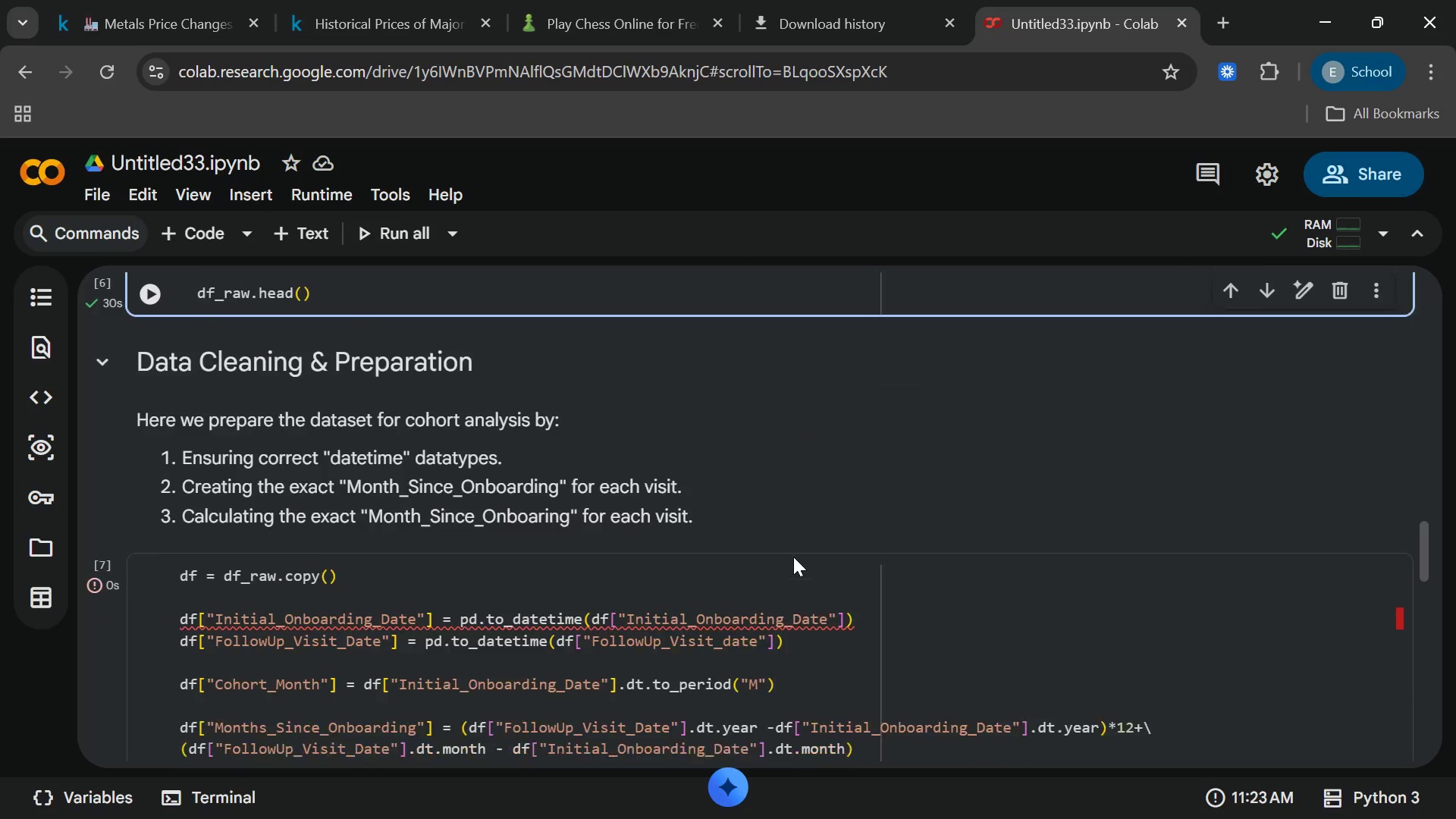 
key(Control+C)
 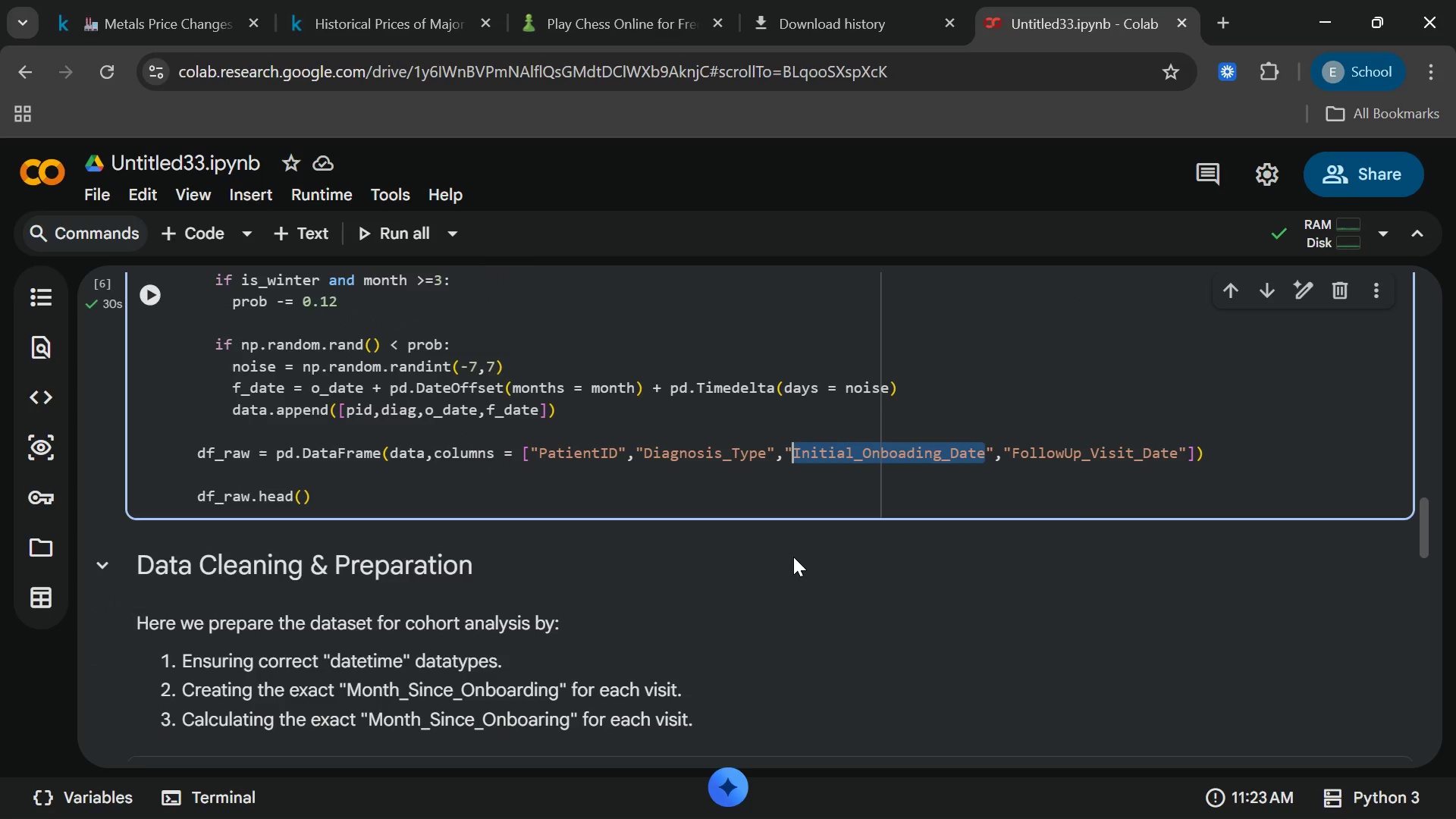 
key(Control+C)
 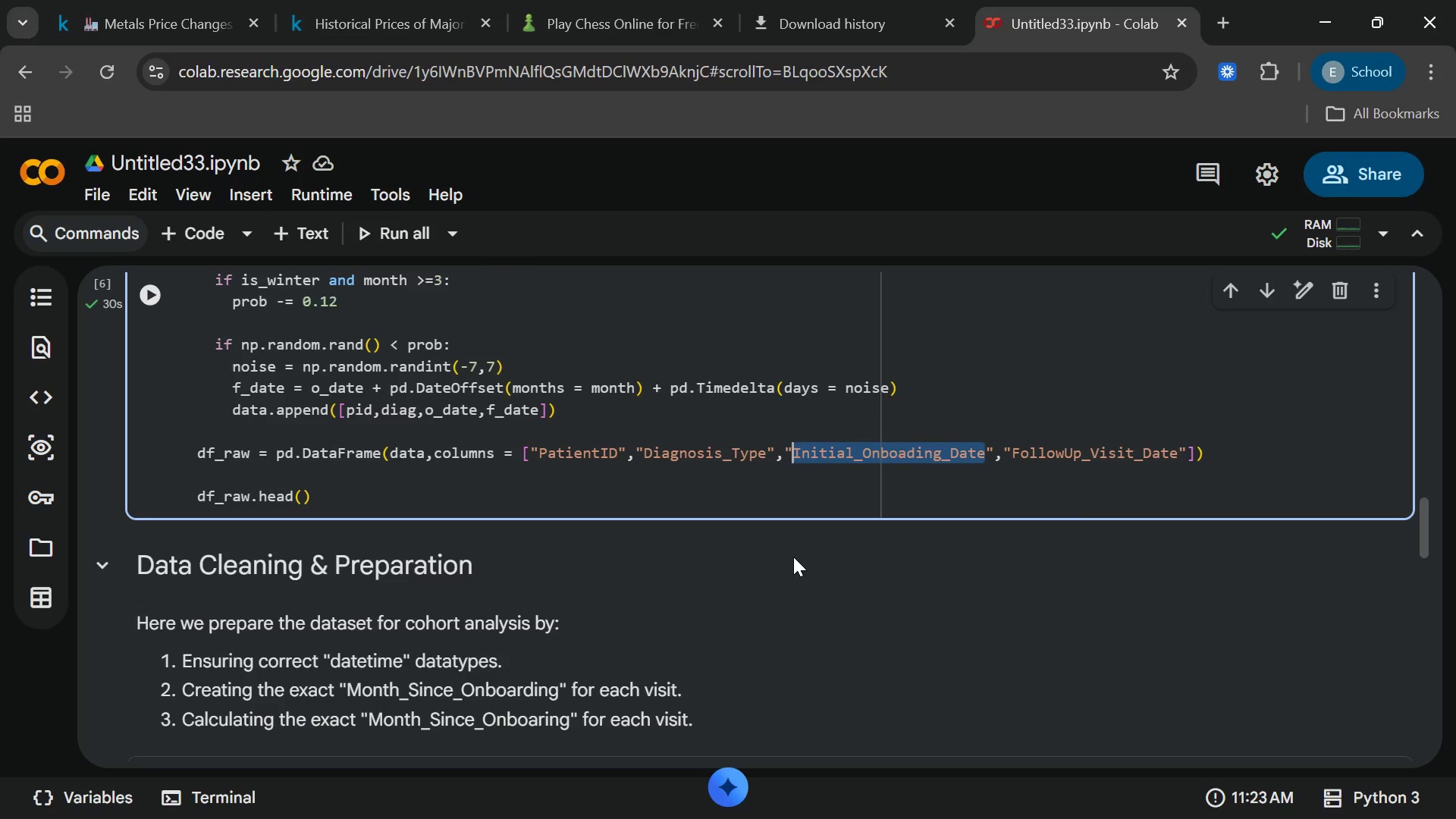 
key(Control+C)
 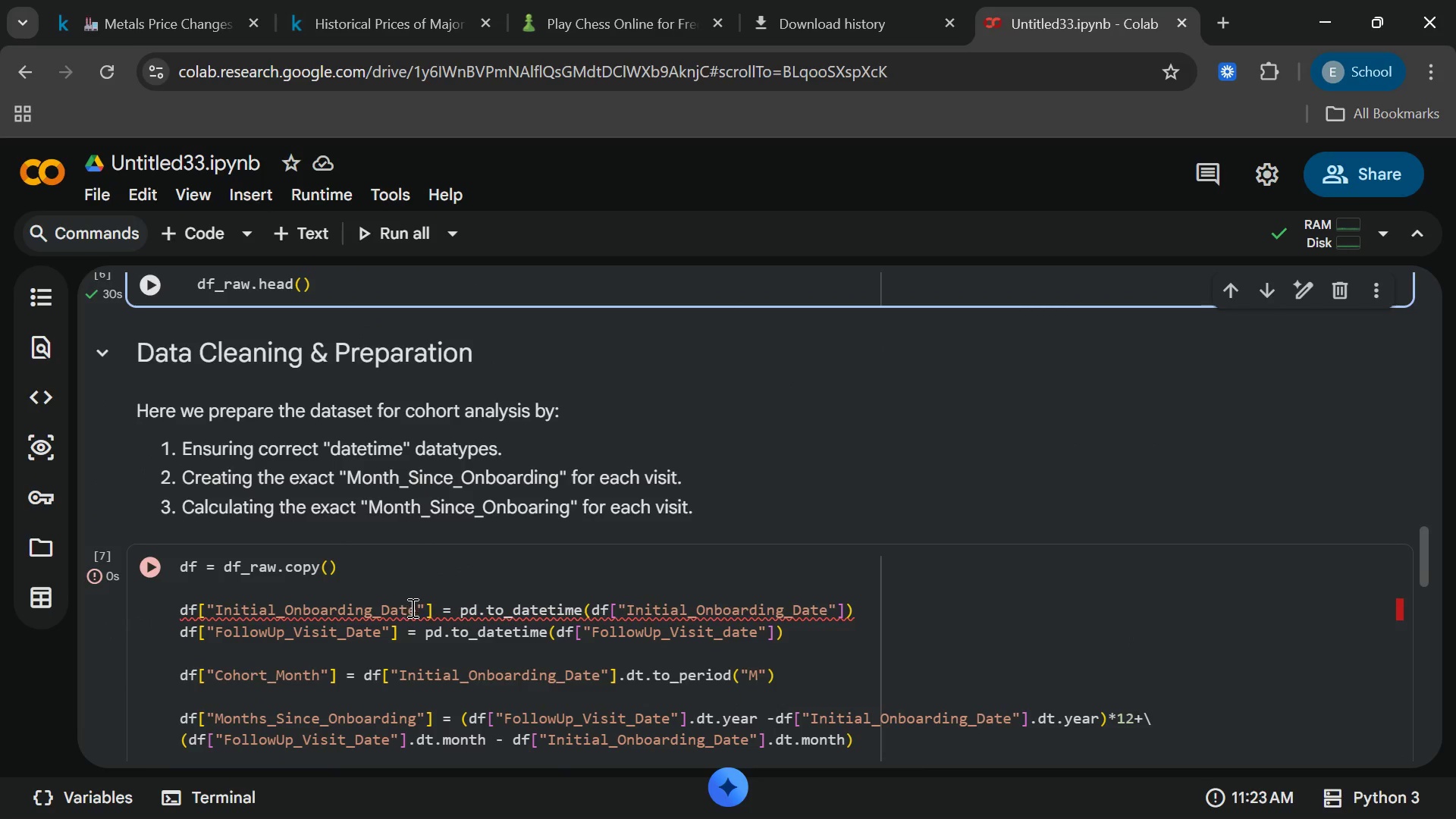 
left_click_drag(start_coordinate=[413, 607], to_coordinate=[218, 607])
 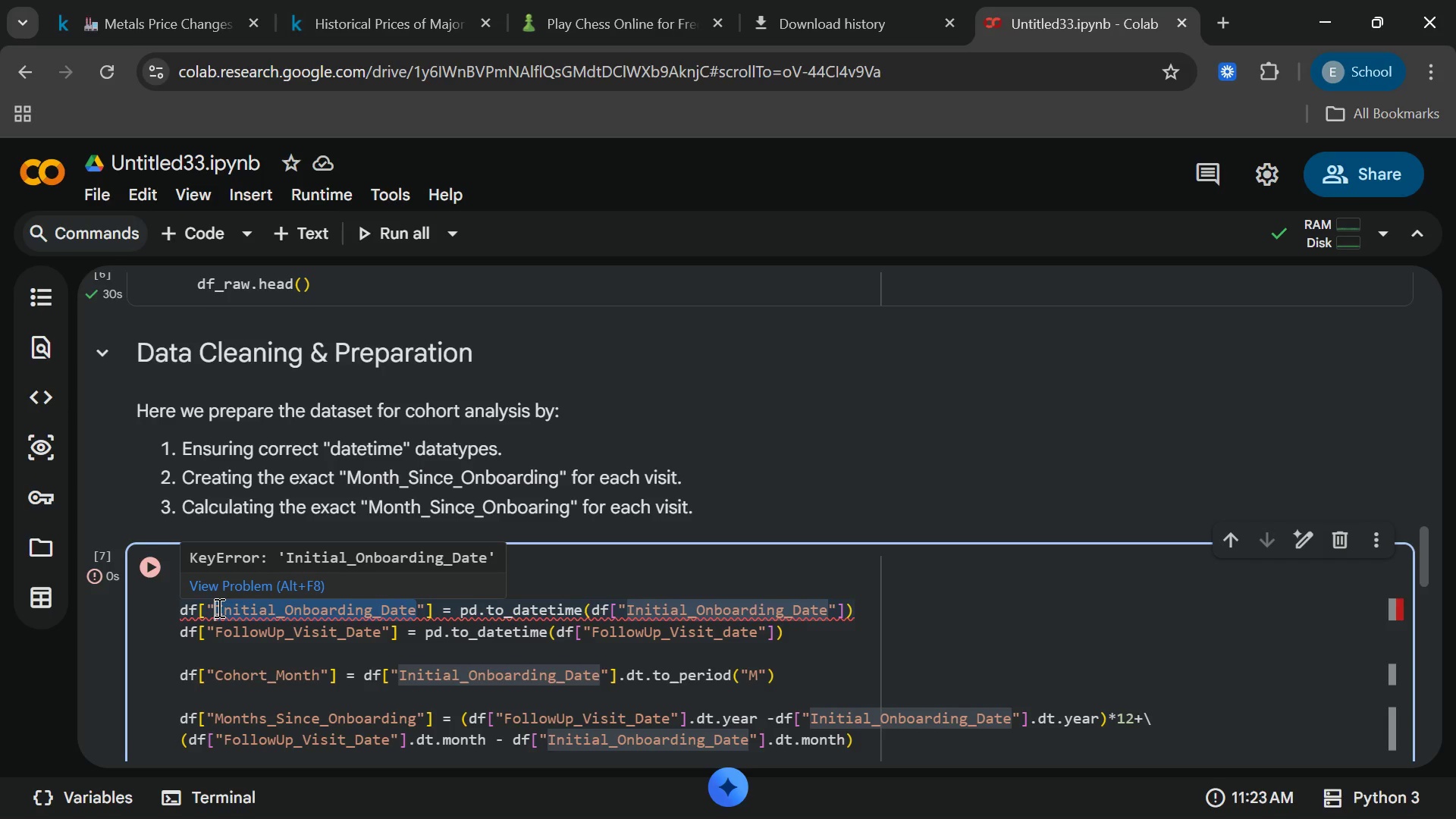 
key(Control+V)
 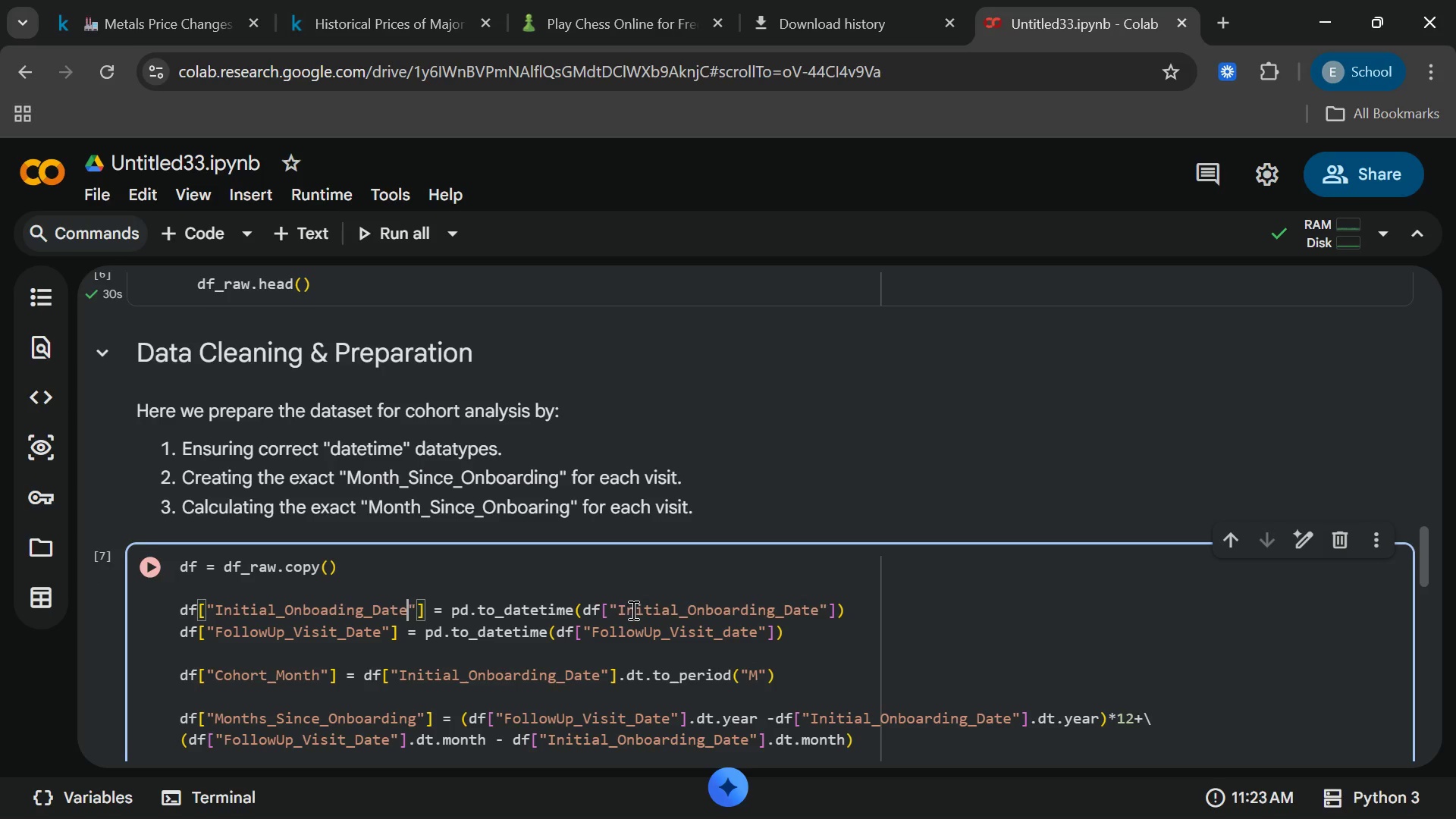 
left_click_drag(start_coordinate=[616, 604], to_coordinate=[817, 609])
 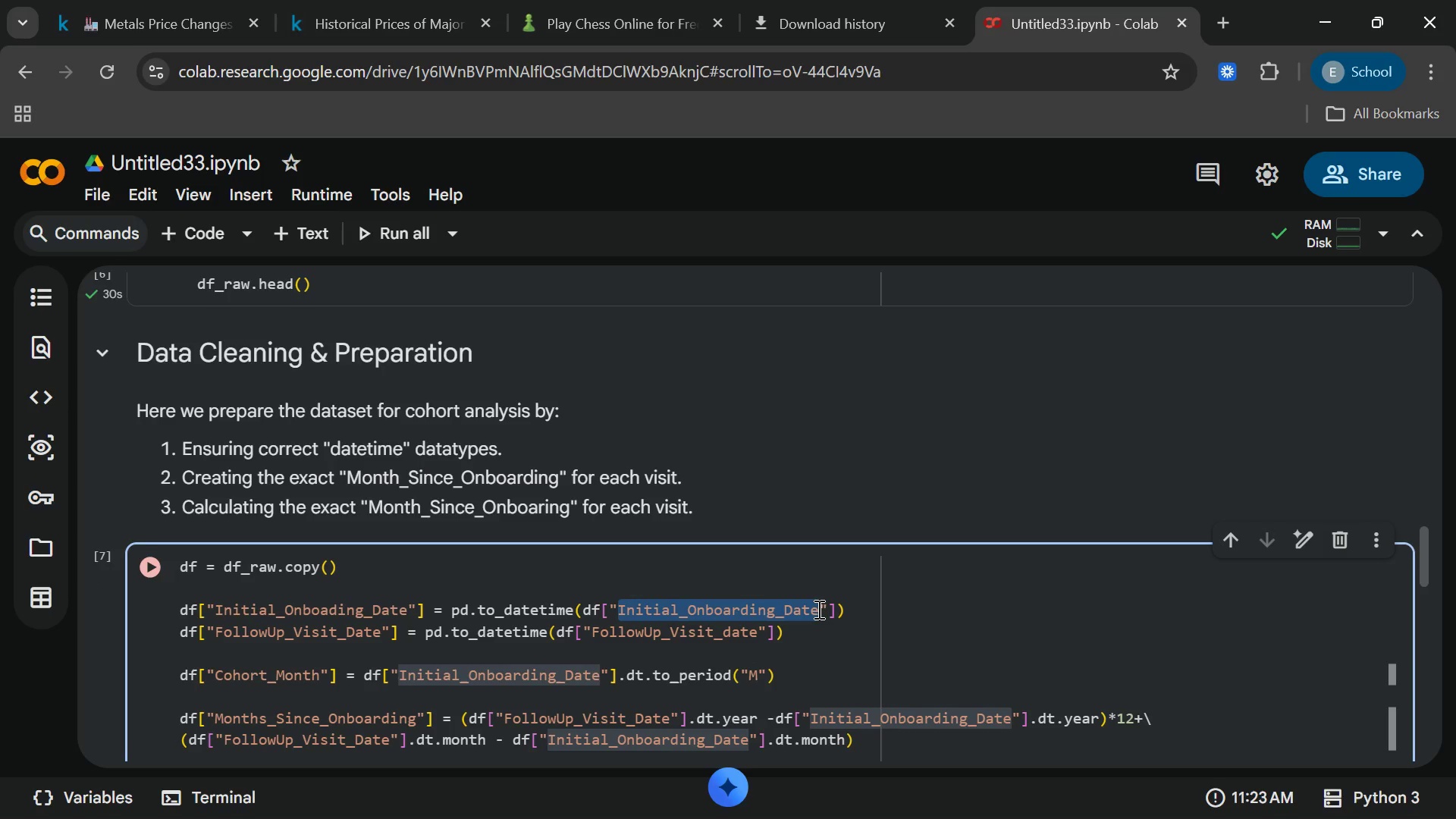 
key(Control+V)
 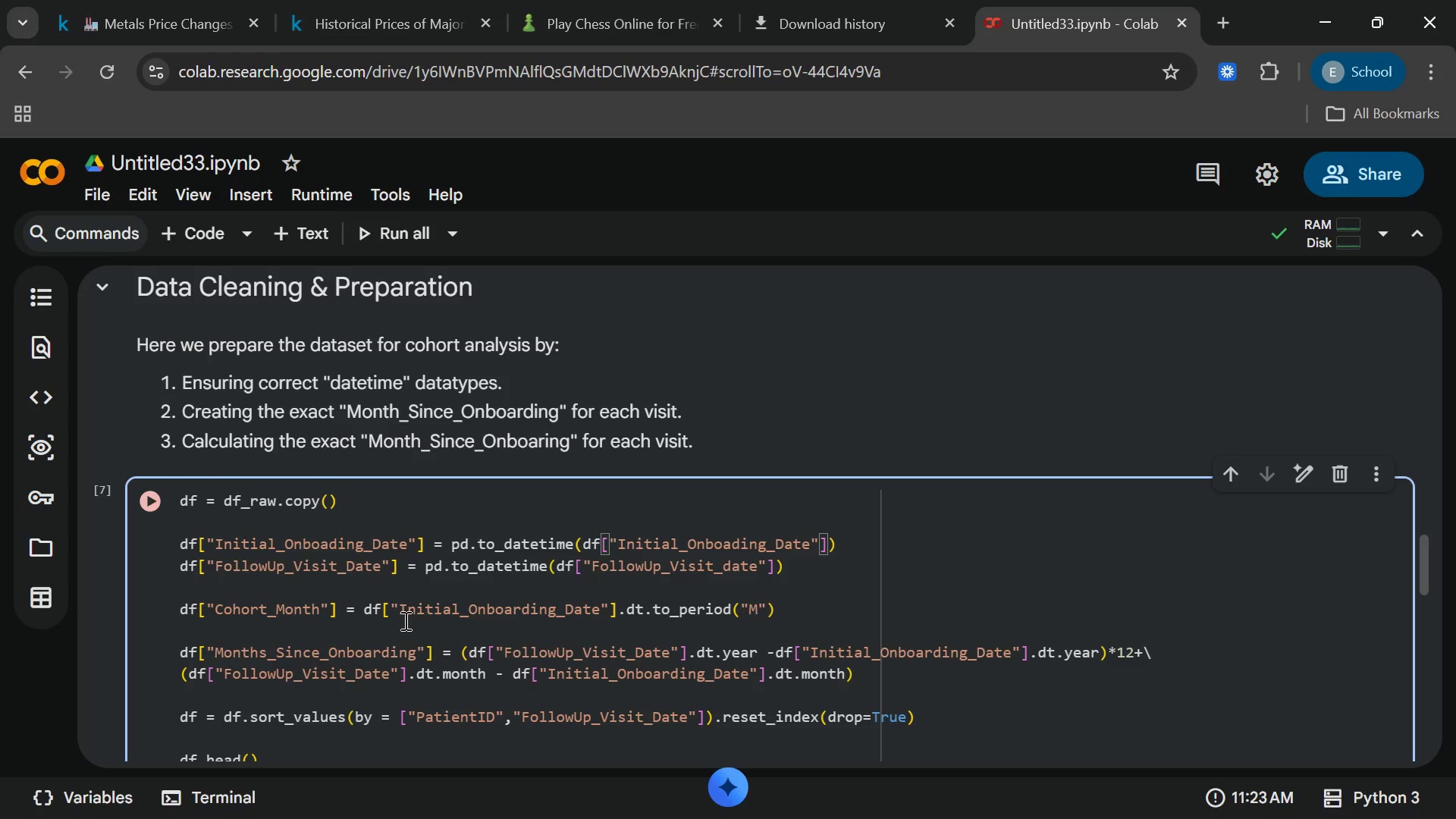 
left_click_drag(start_coordinate=[400, 614], to_coordinate=[601, 605])
 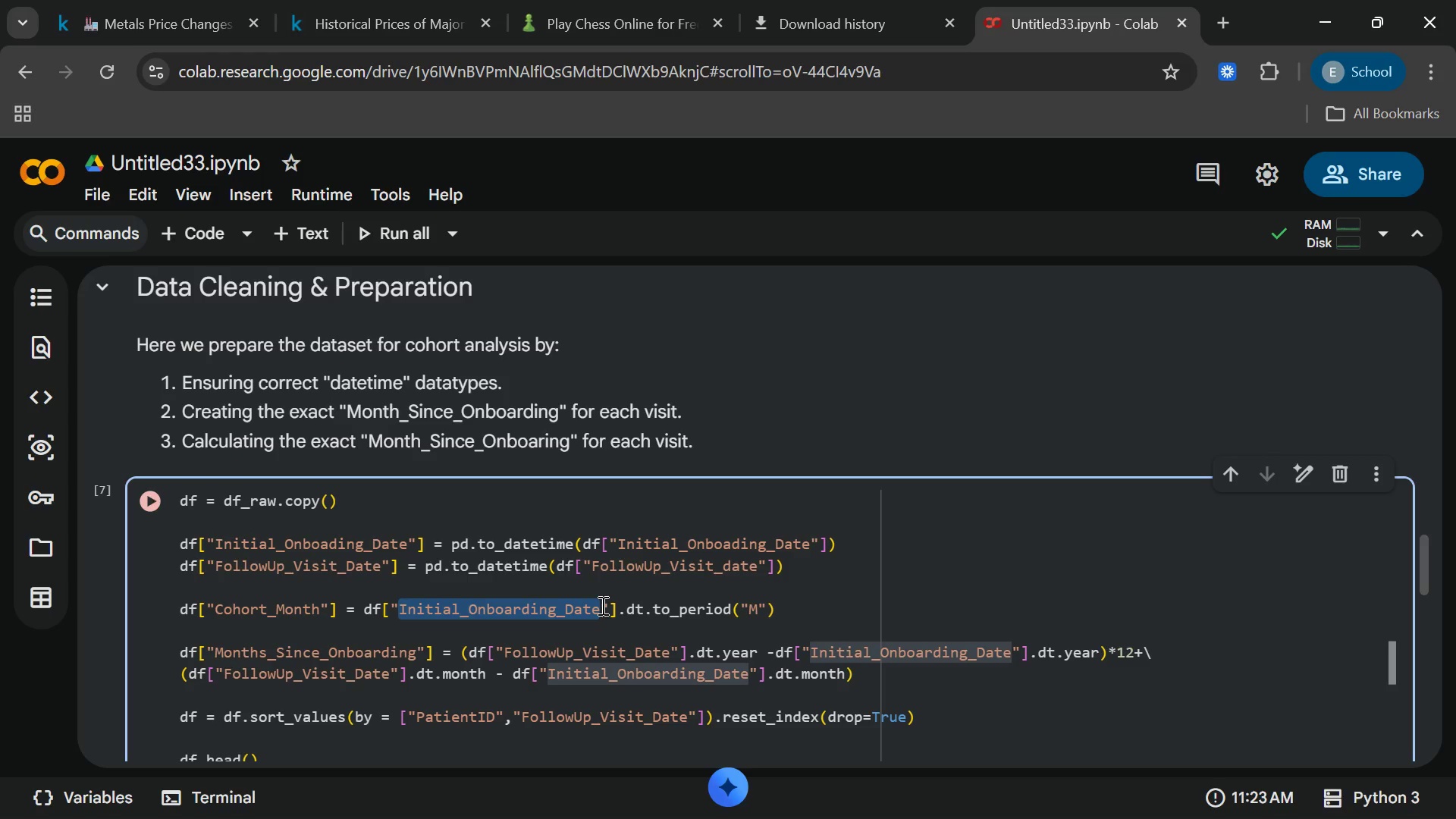 
key(Control+V)
 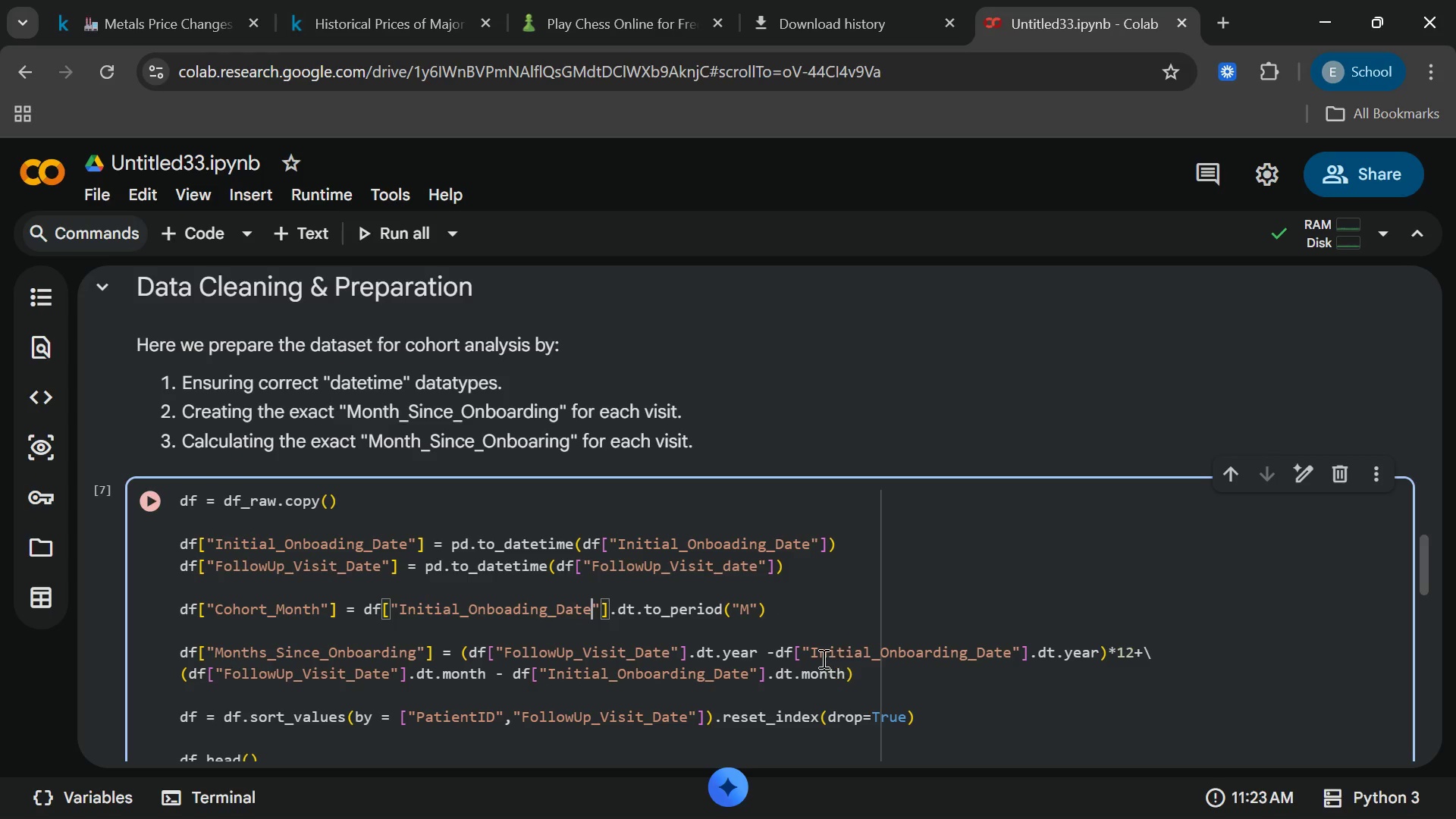 
left_click_drag(start_coordinate=[812, 652], to_coordinate=[1015, 656])
 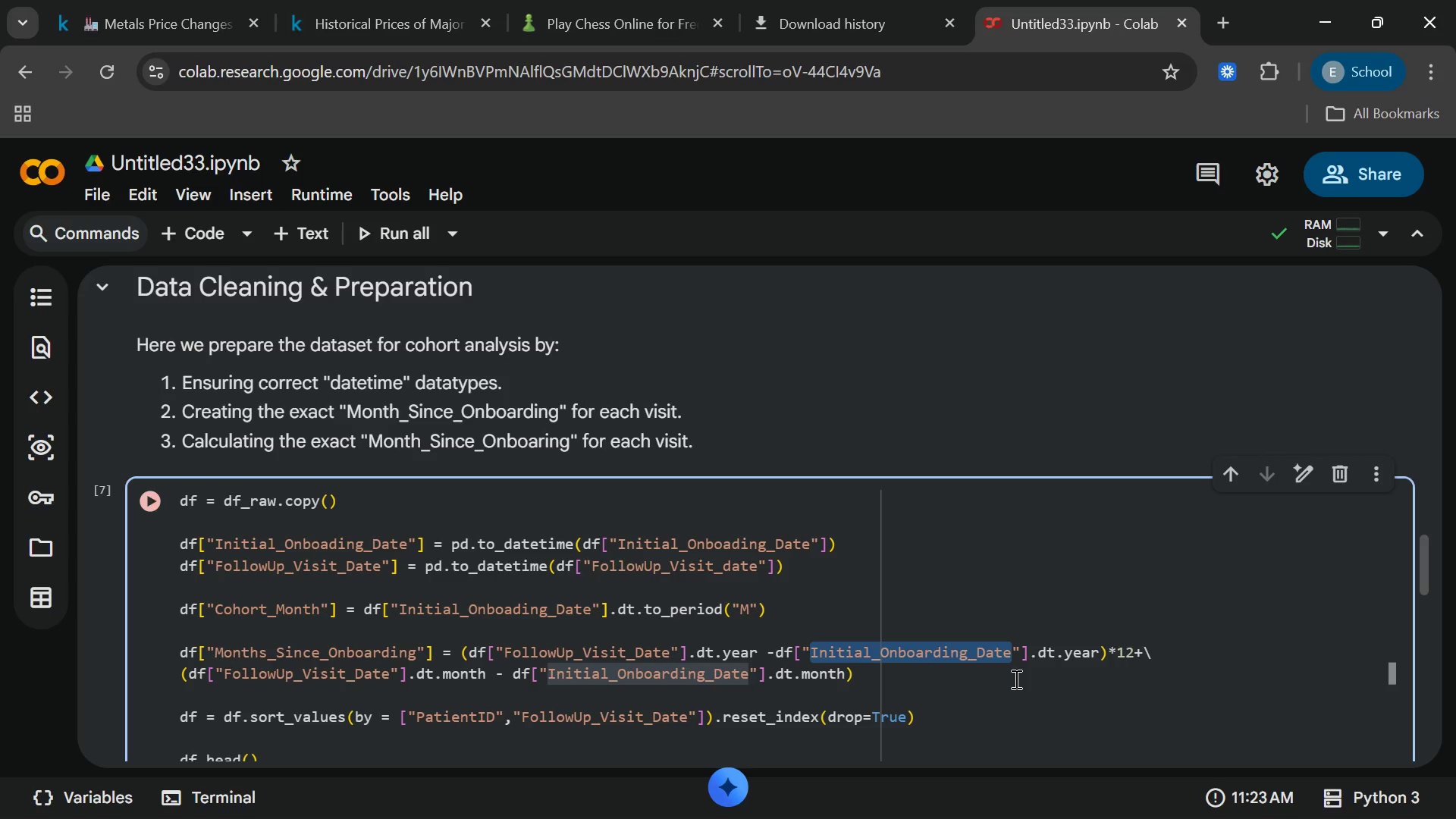 
key(Control+V)
 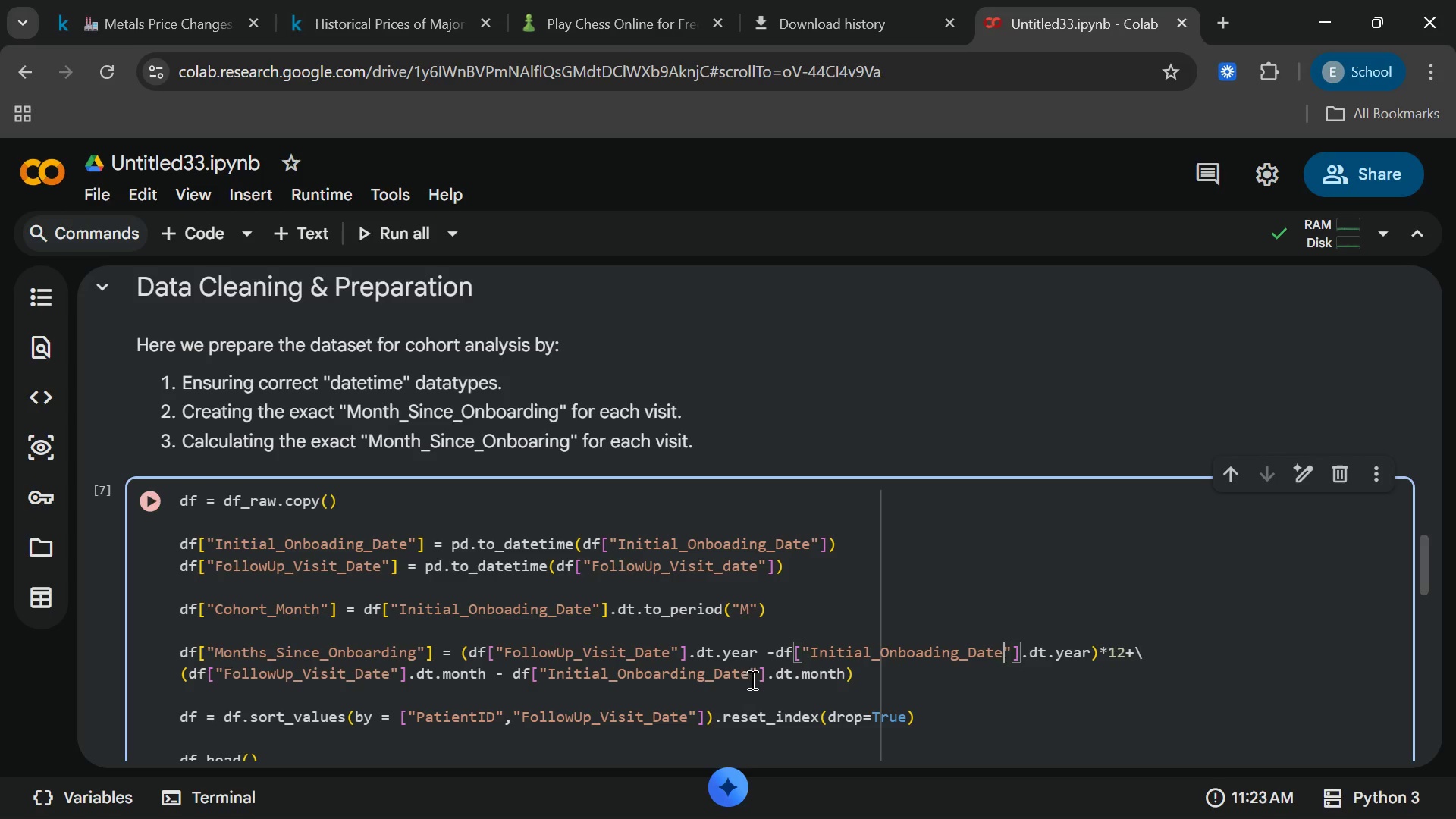 
left_click_drag(start_coordinate=[751, 679], to_coordinate=[551, 676])
 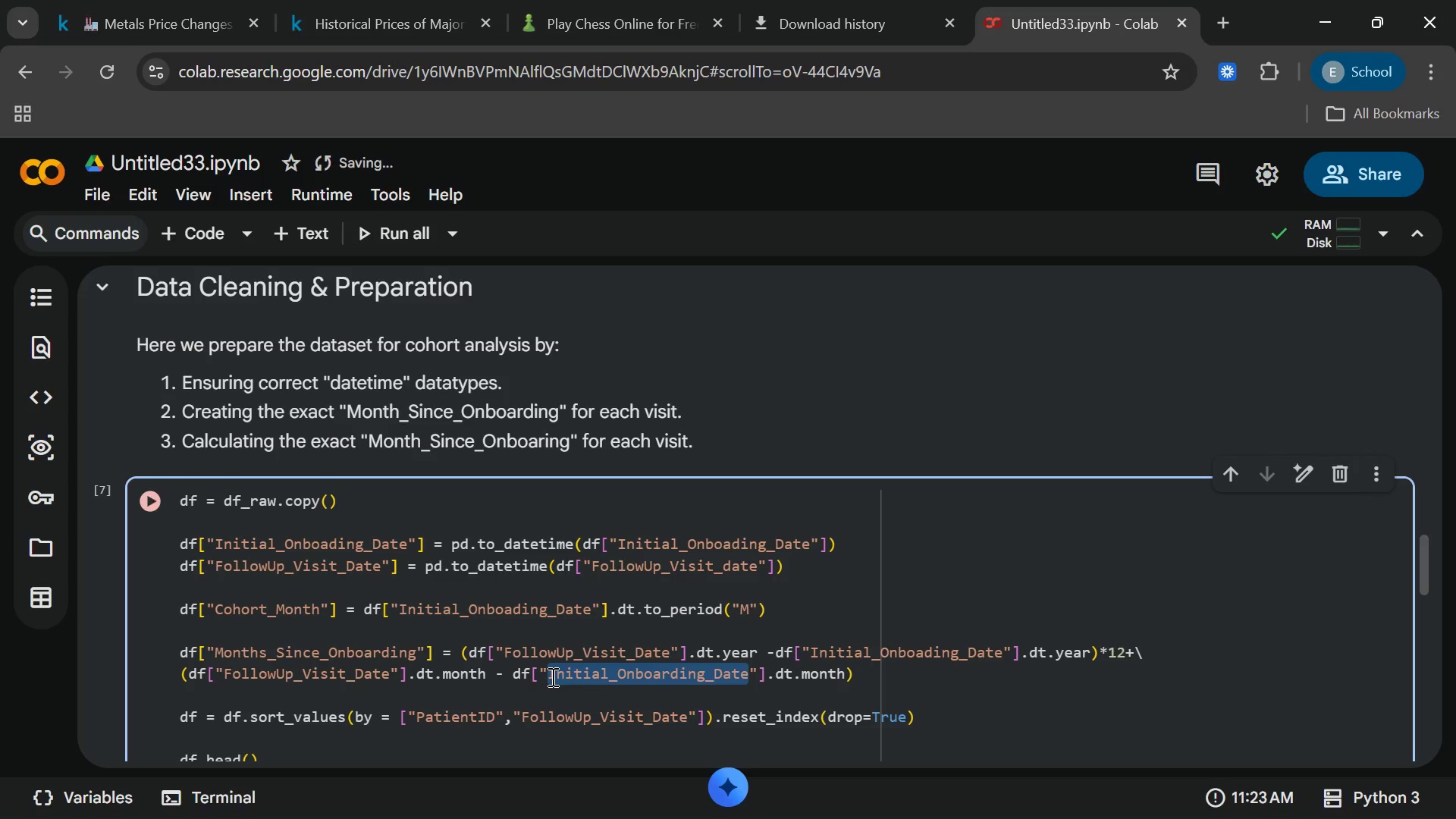 
key(Control+V)
 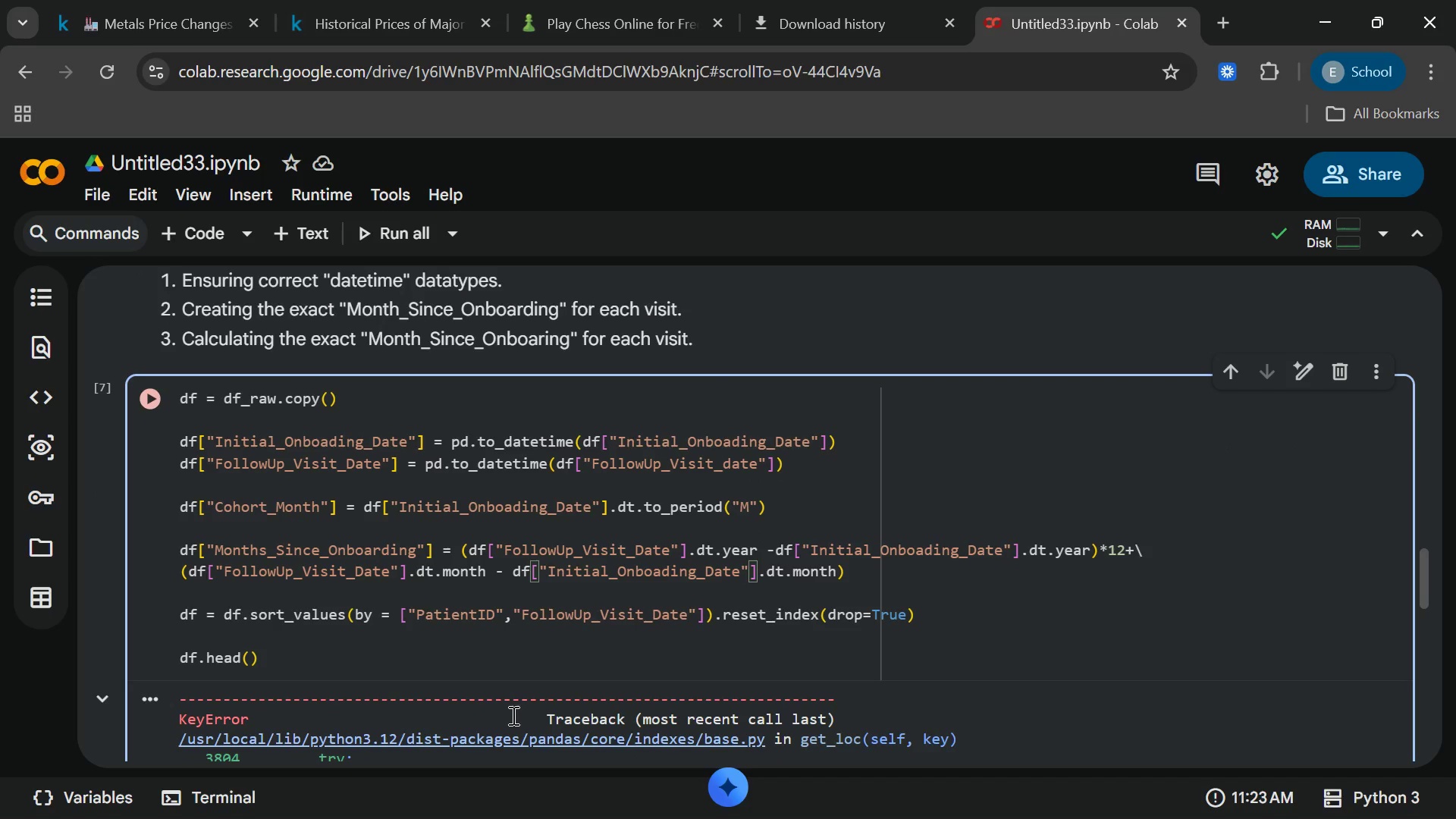 
wait(5.08)
 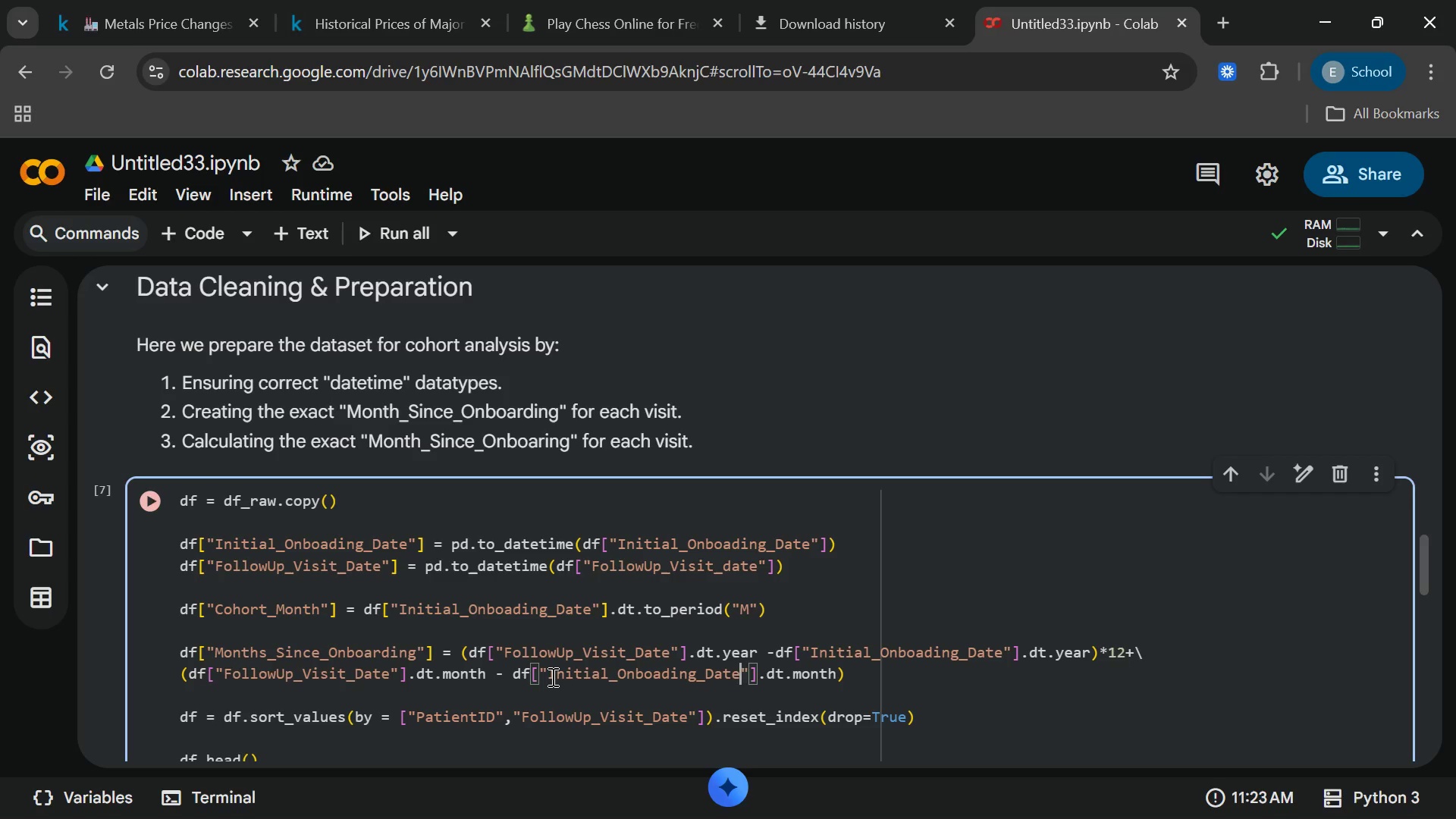 
left_click([148, 411])
 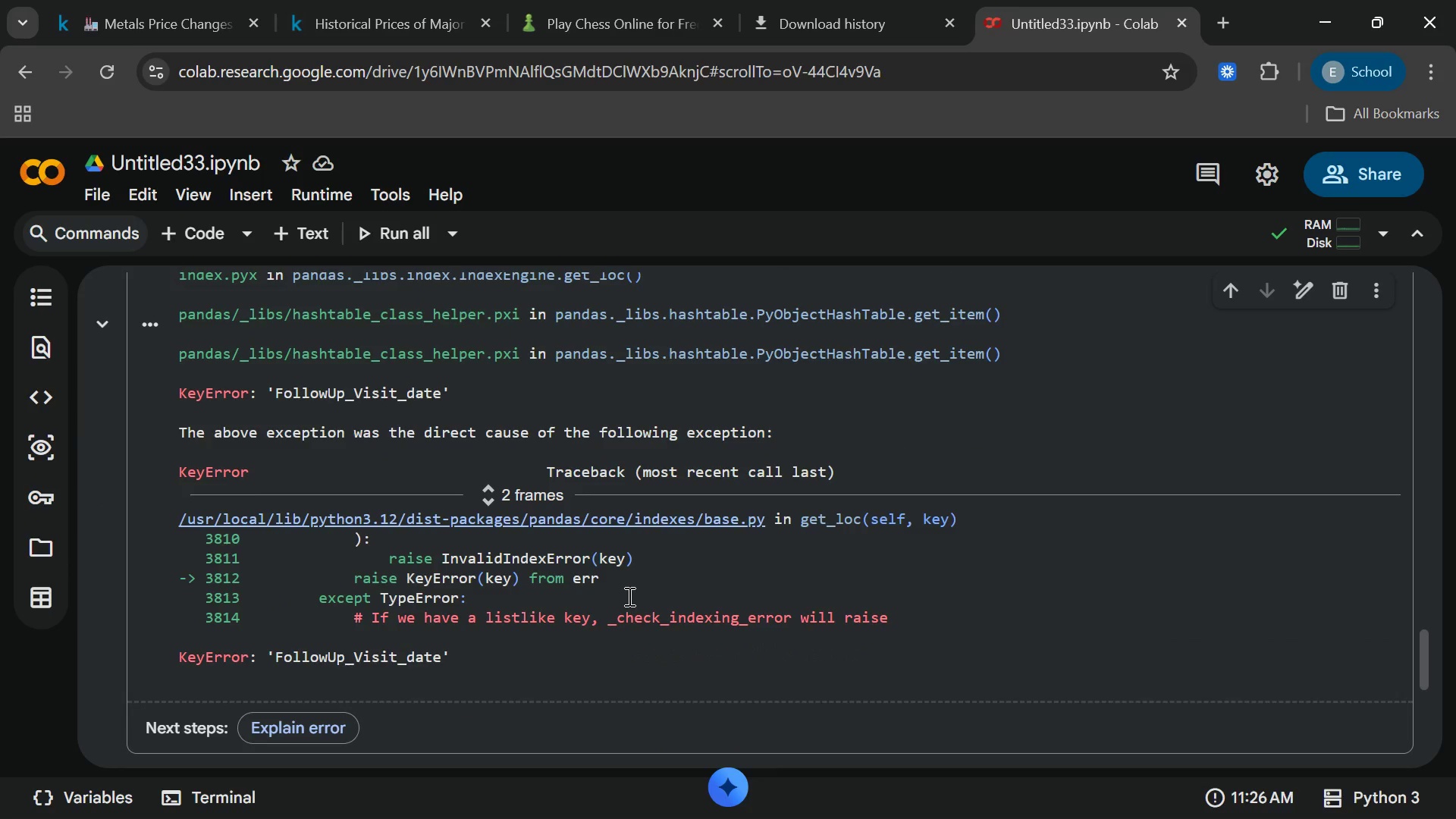 
wait(11.33)
 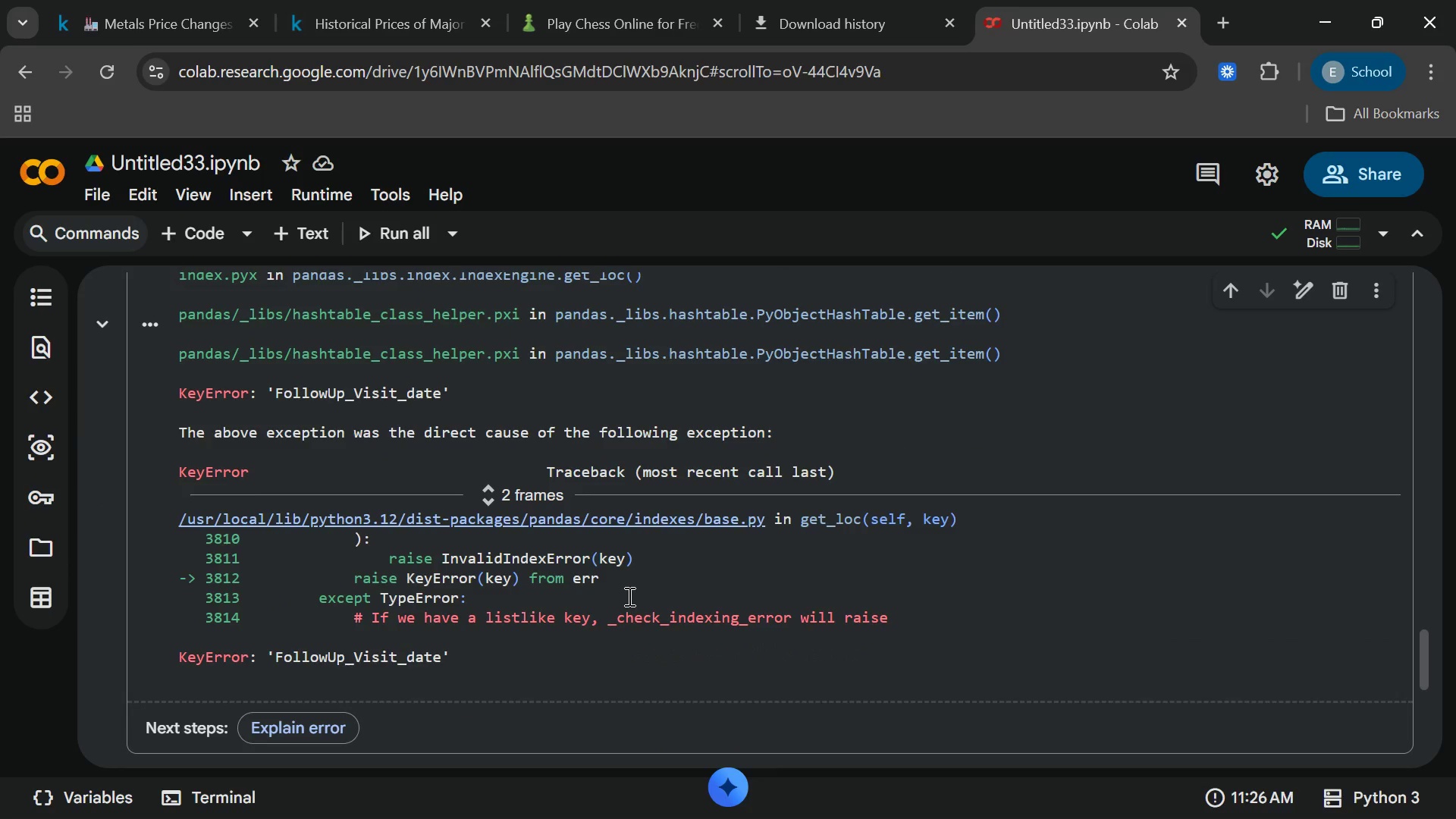 
left_click([736, 662])
 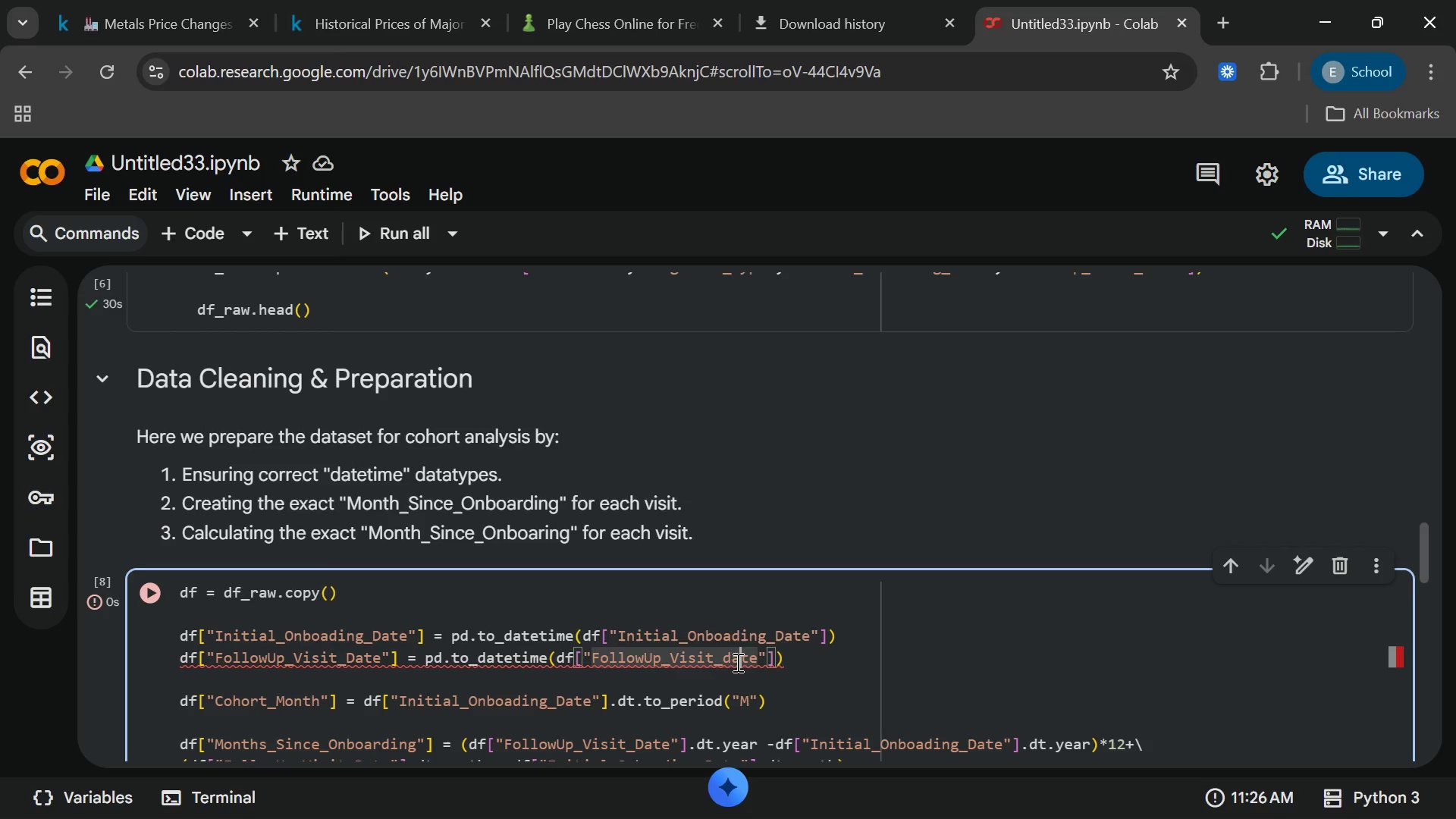 
key(ArrowLeft)
 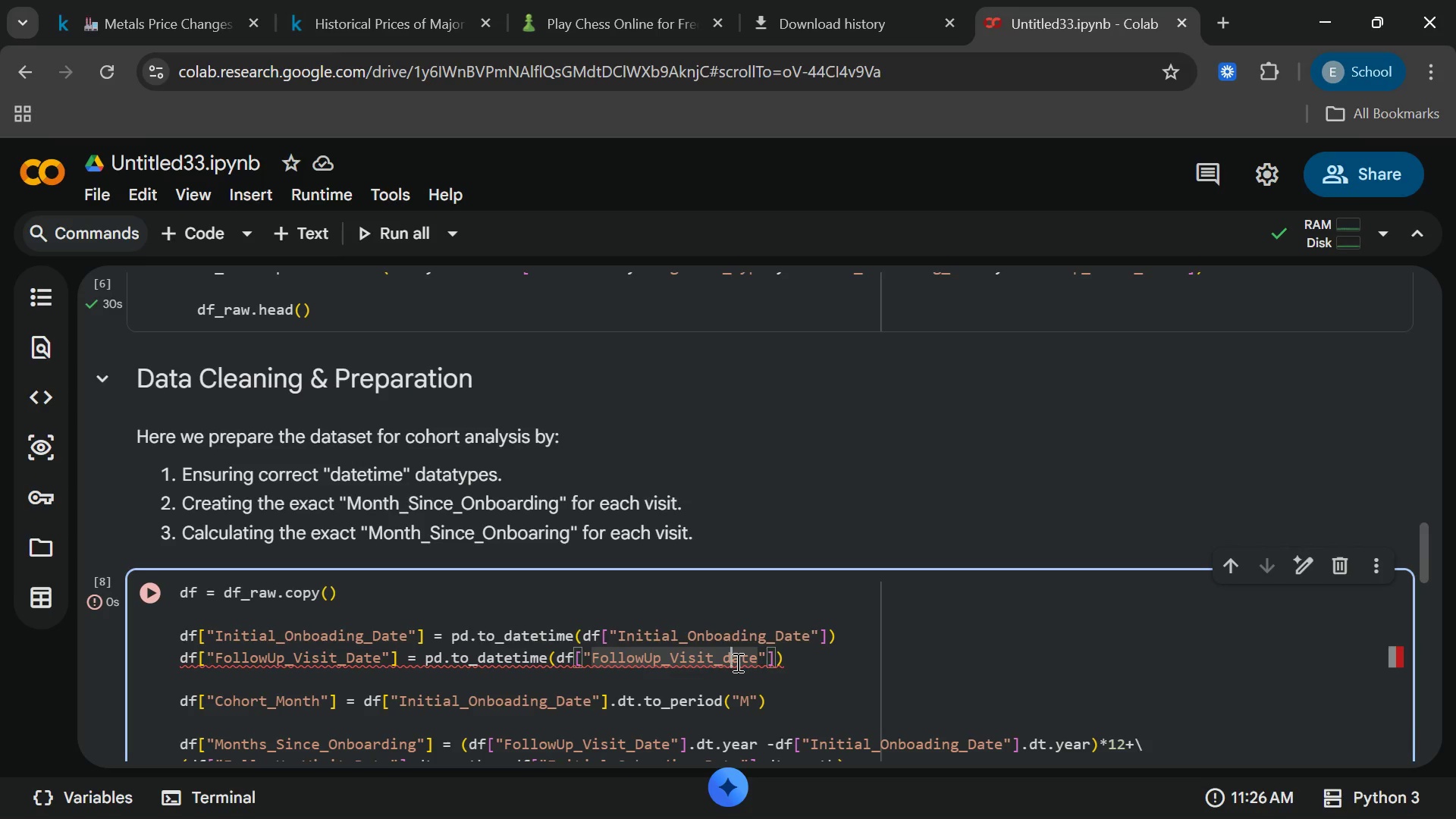 
key(Backspace)
 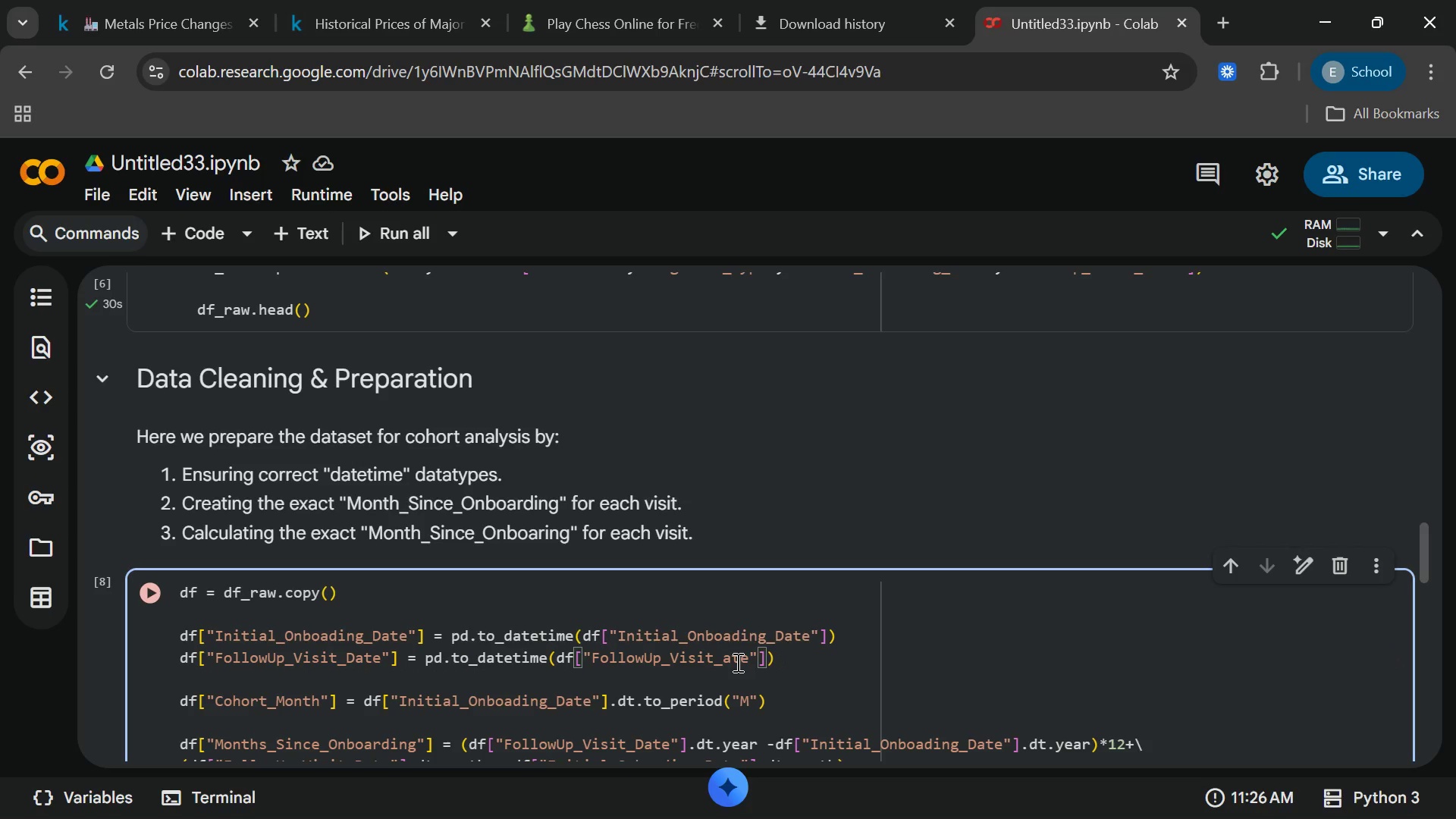 
key(Shift+D)
 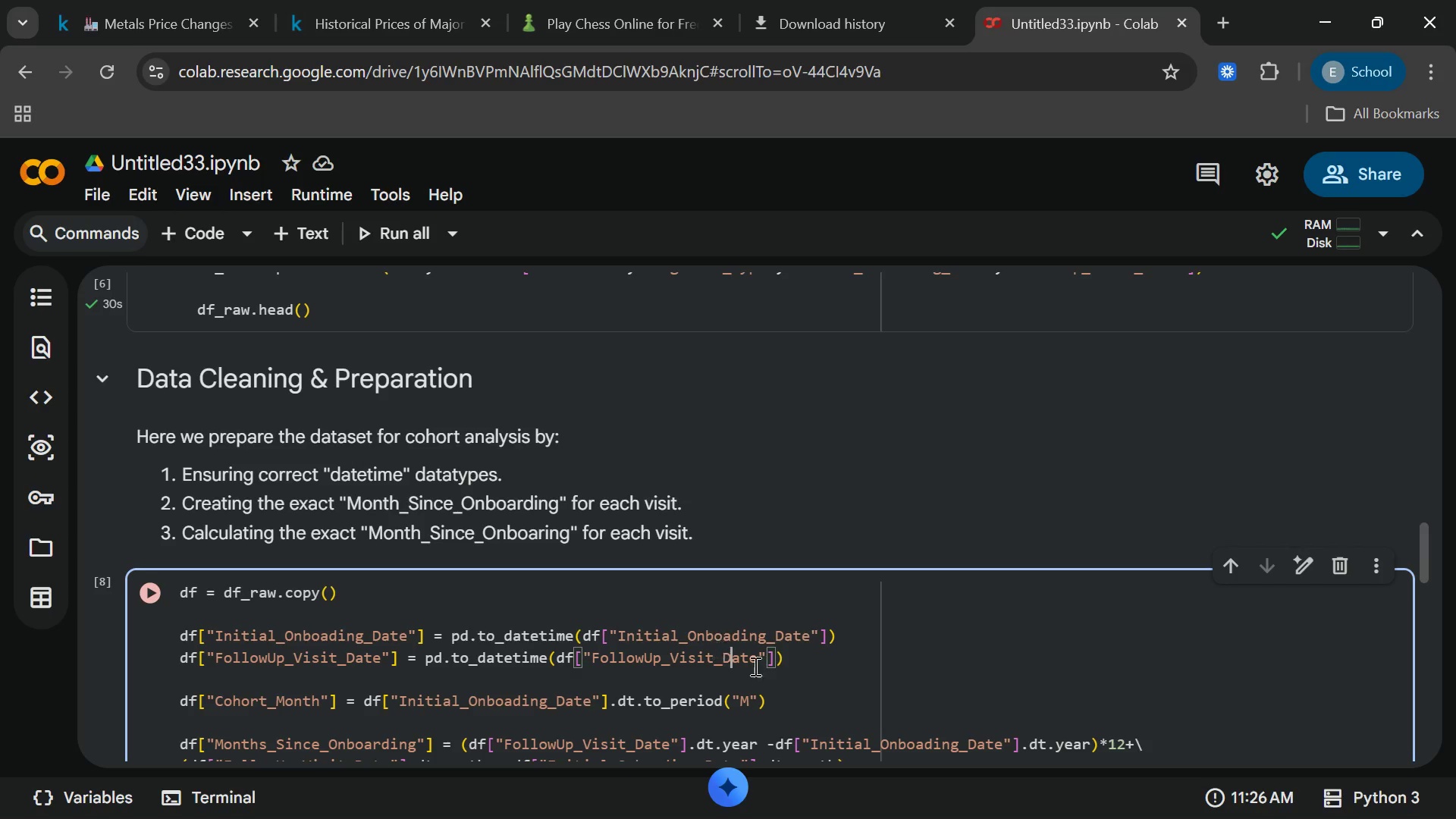 
left_click([758, 667])
 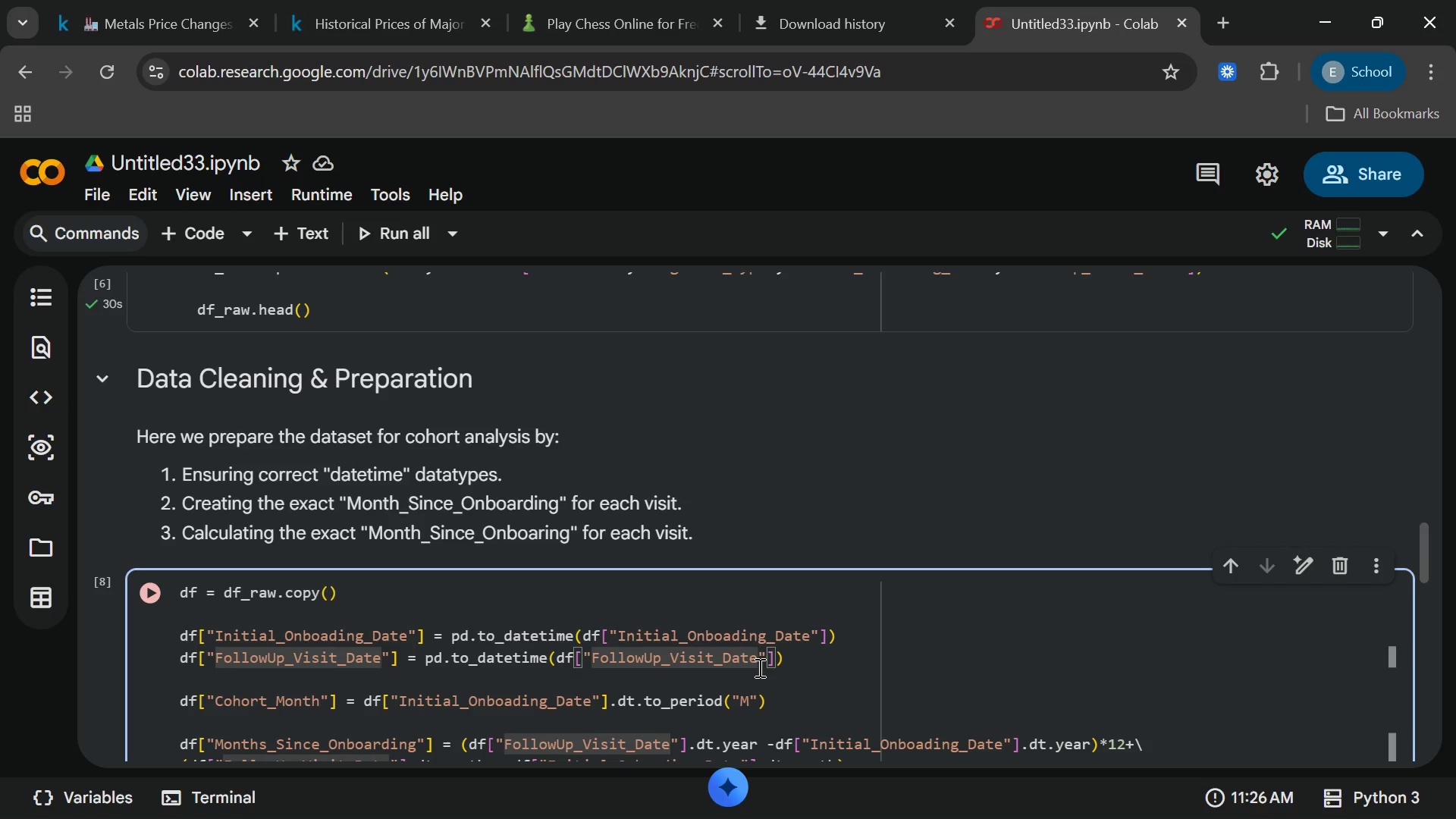 
left_click_drag(start_coordinate=[758, 667], to_coordinate=[592, 666])
 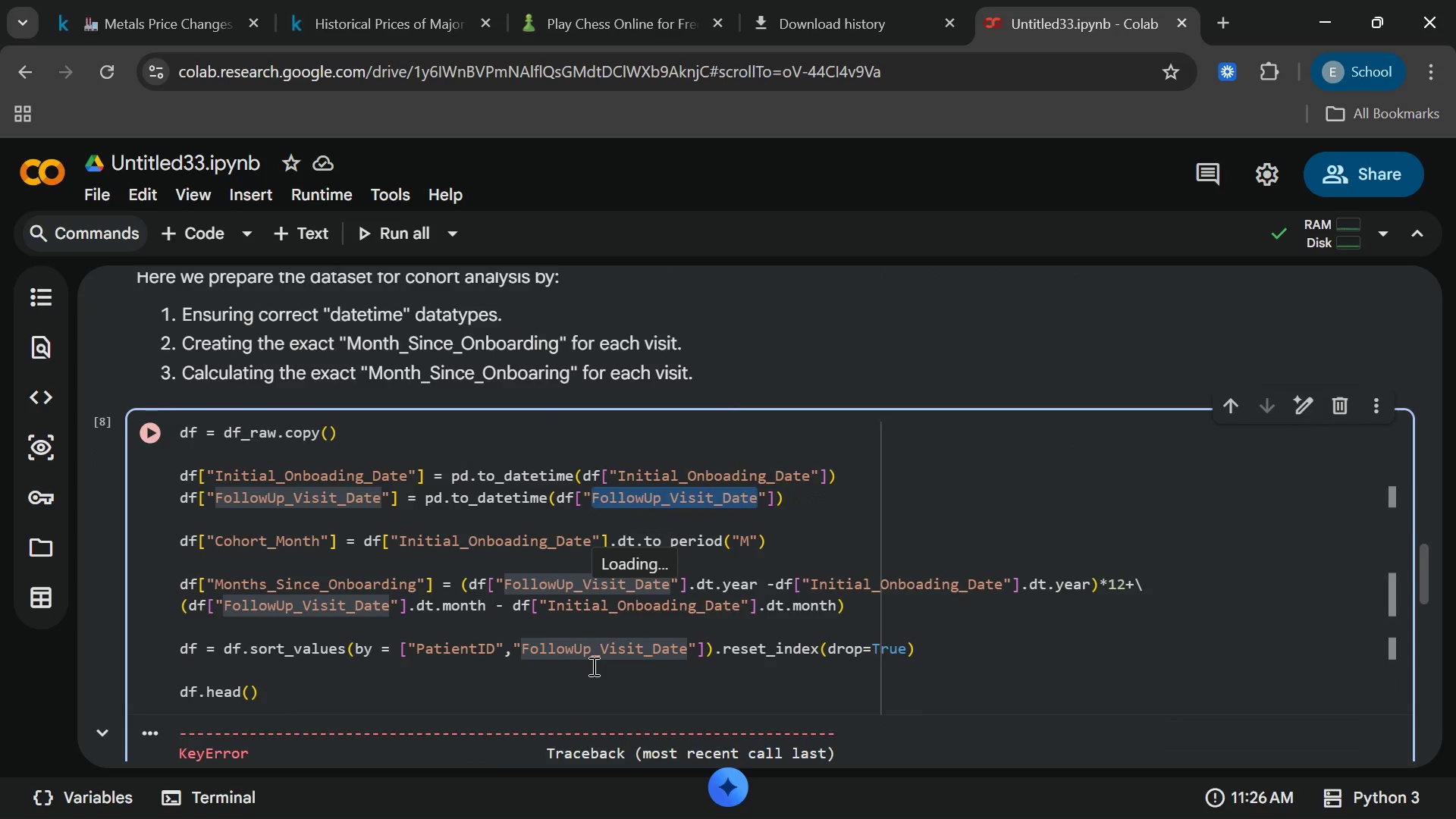 
left_click_drag(start_coordinate=[592, 666], to_coordinate=[408, 701])
 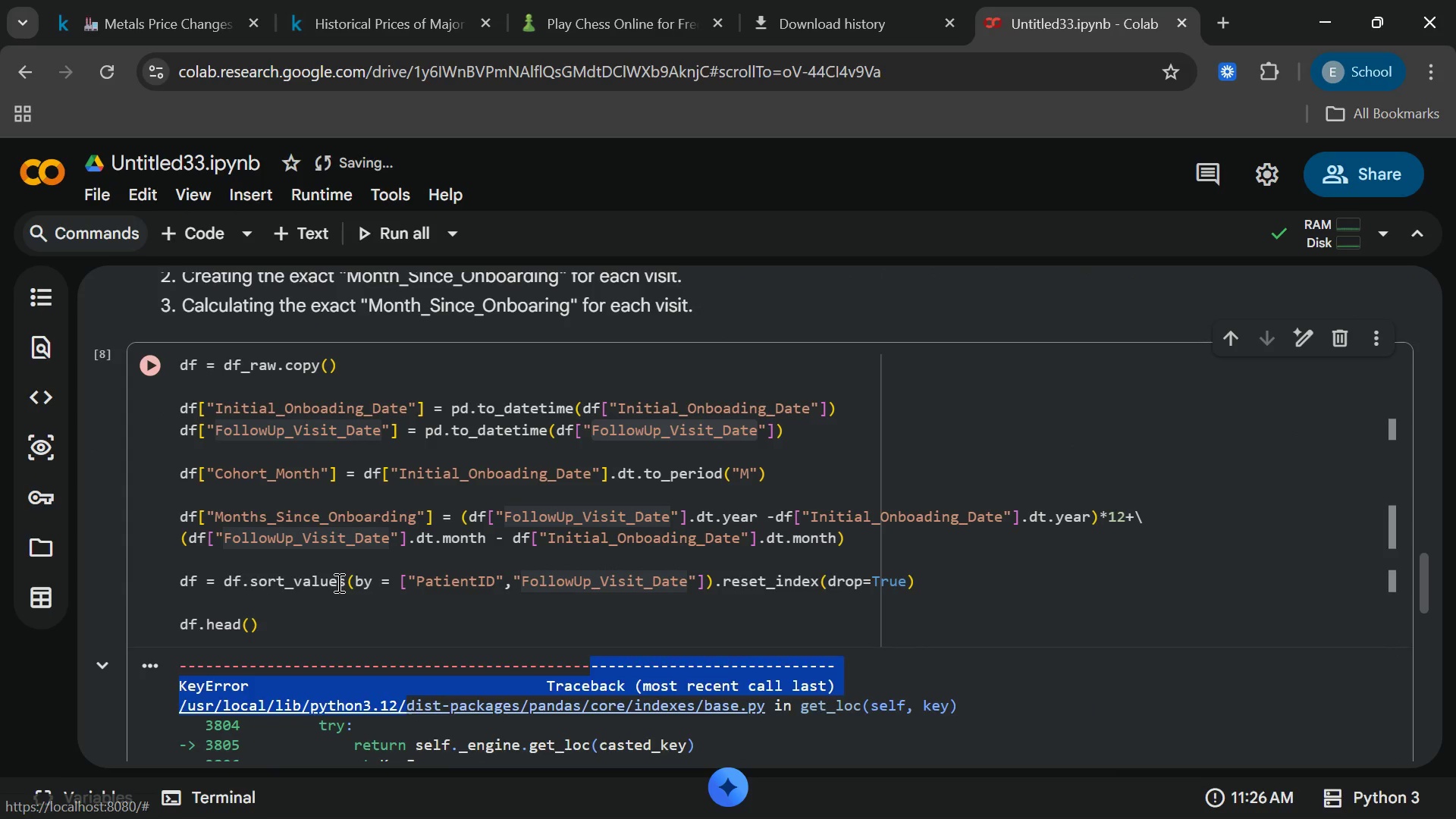 
left_click([337, 582])
 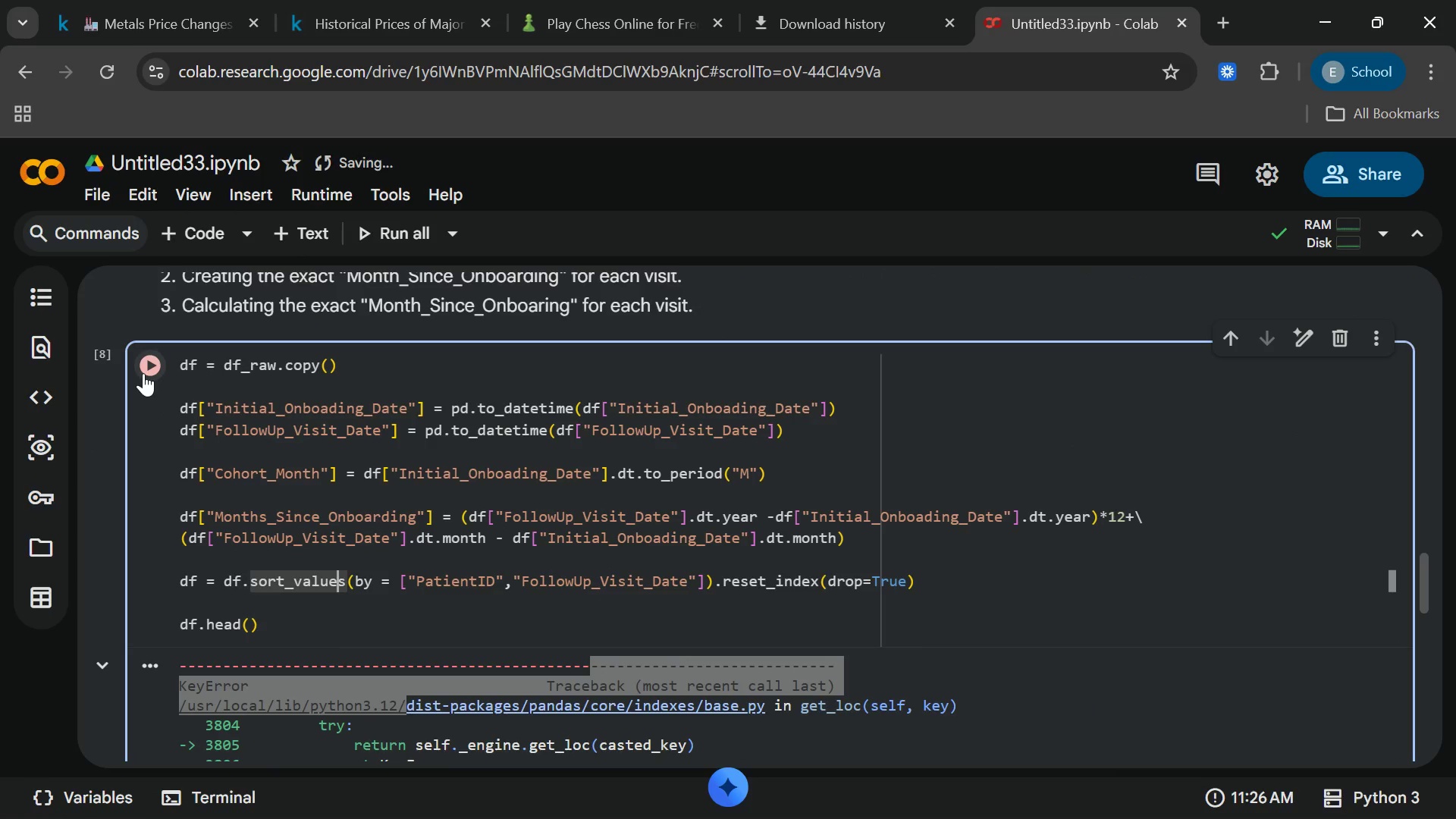 
left_click([143, 373])
 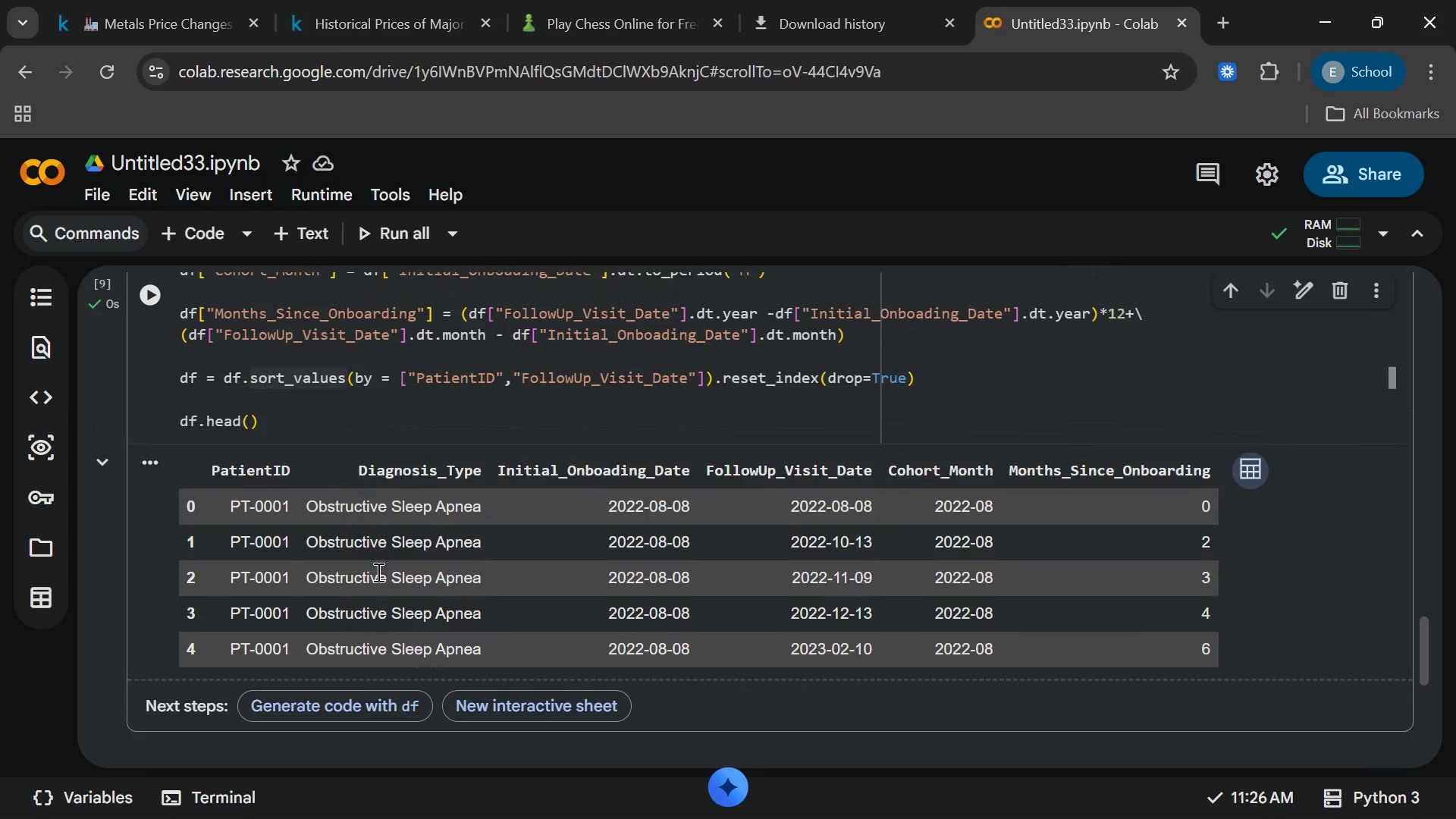 
wait(23.03)
 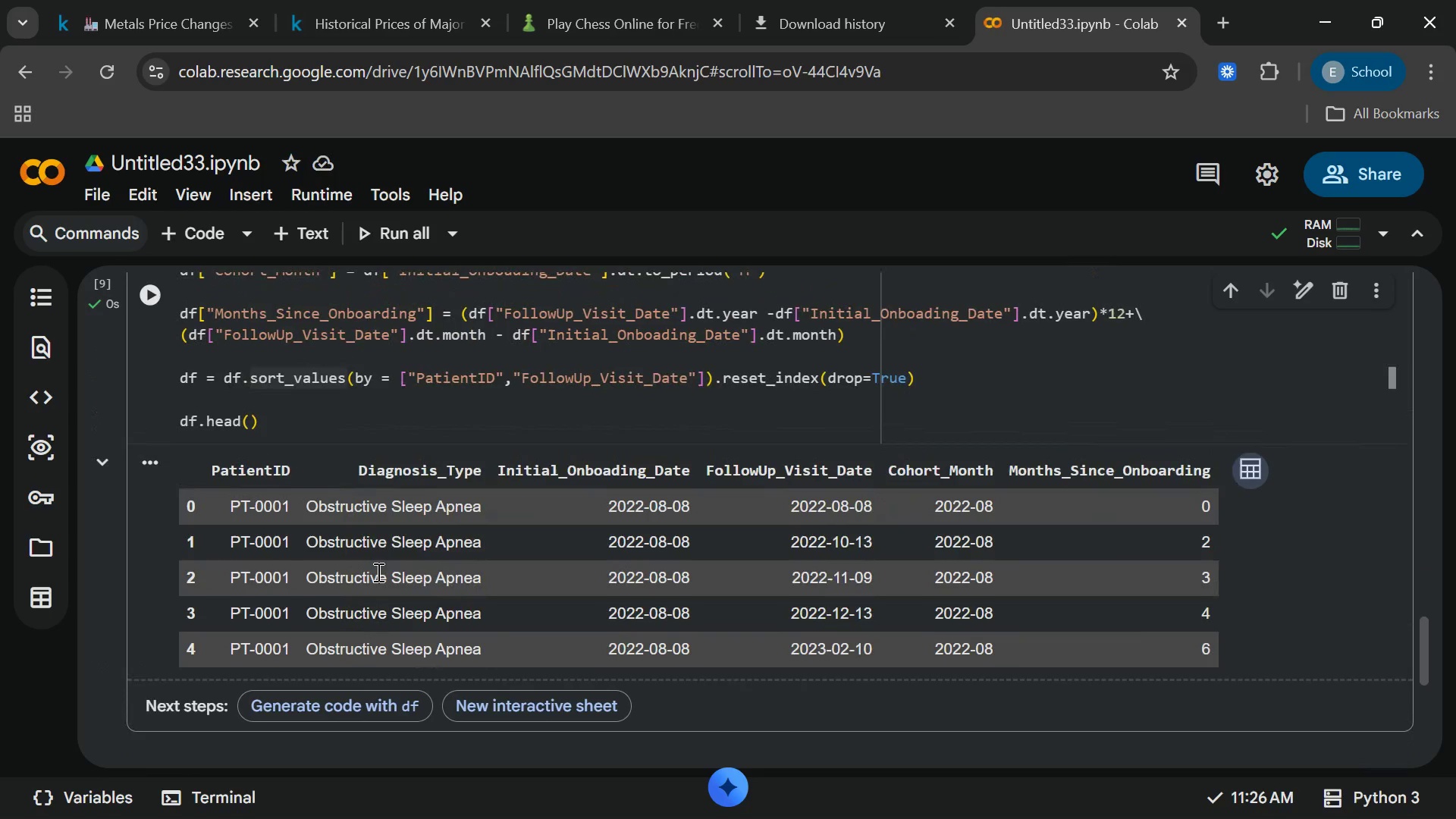 
left_click([298, 238])
 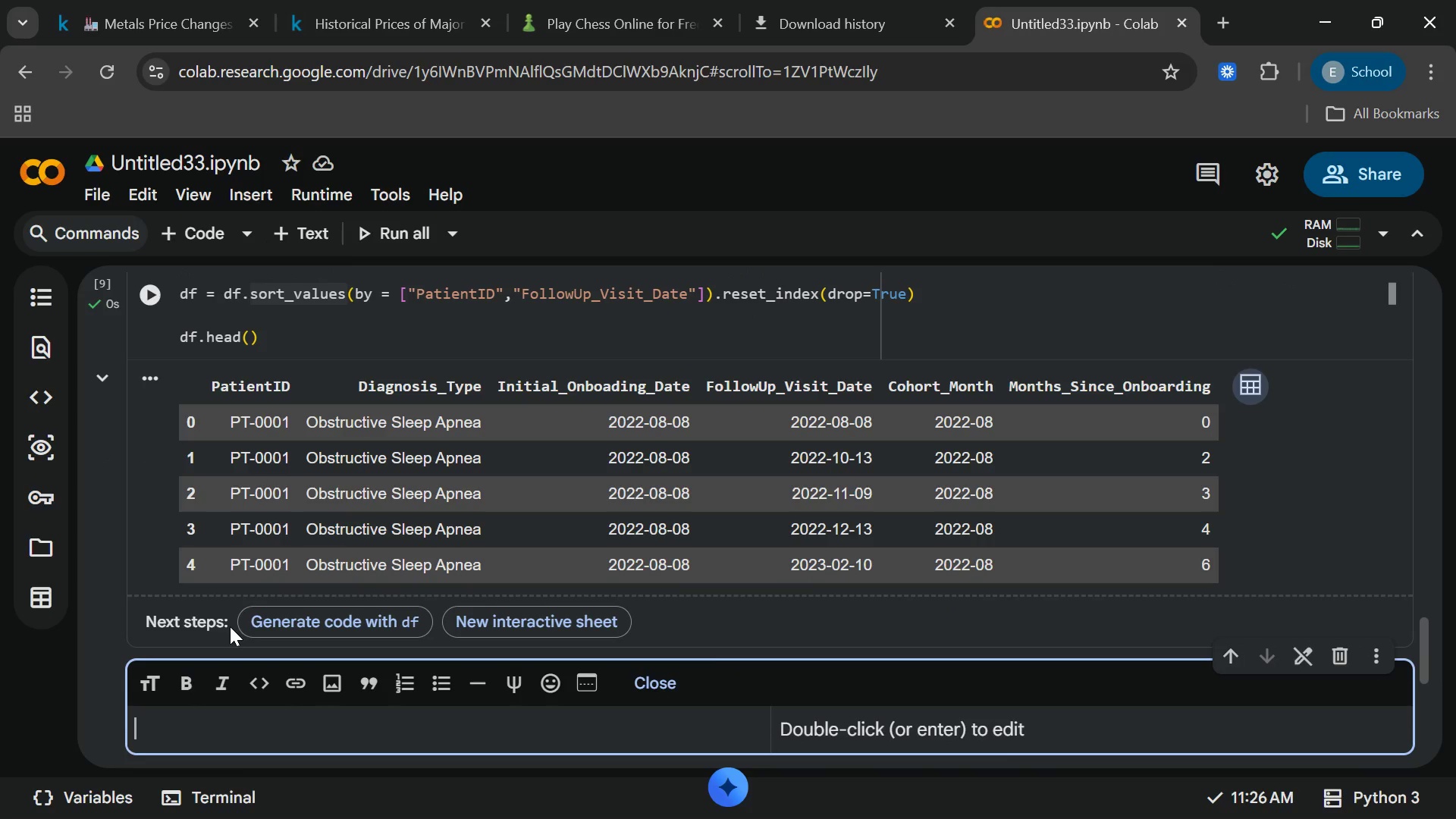 
type(##Explato)
key(Backspace)
key(Backspace)
key(Backspace)
type(i)
key(Backspace)
type(oa)
key(Backspace)
type(ratory Dta)
key(Backspace)
key(Backspace)
type(ata Analysis(EDA))
 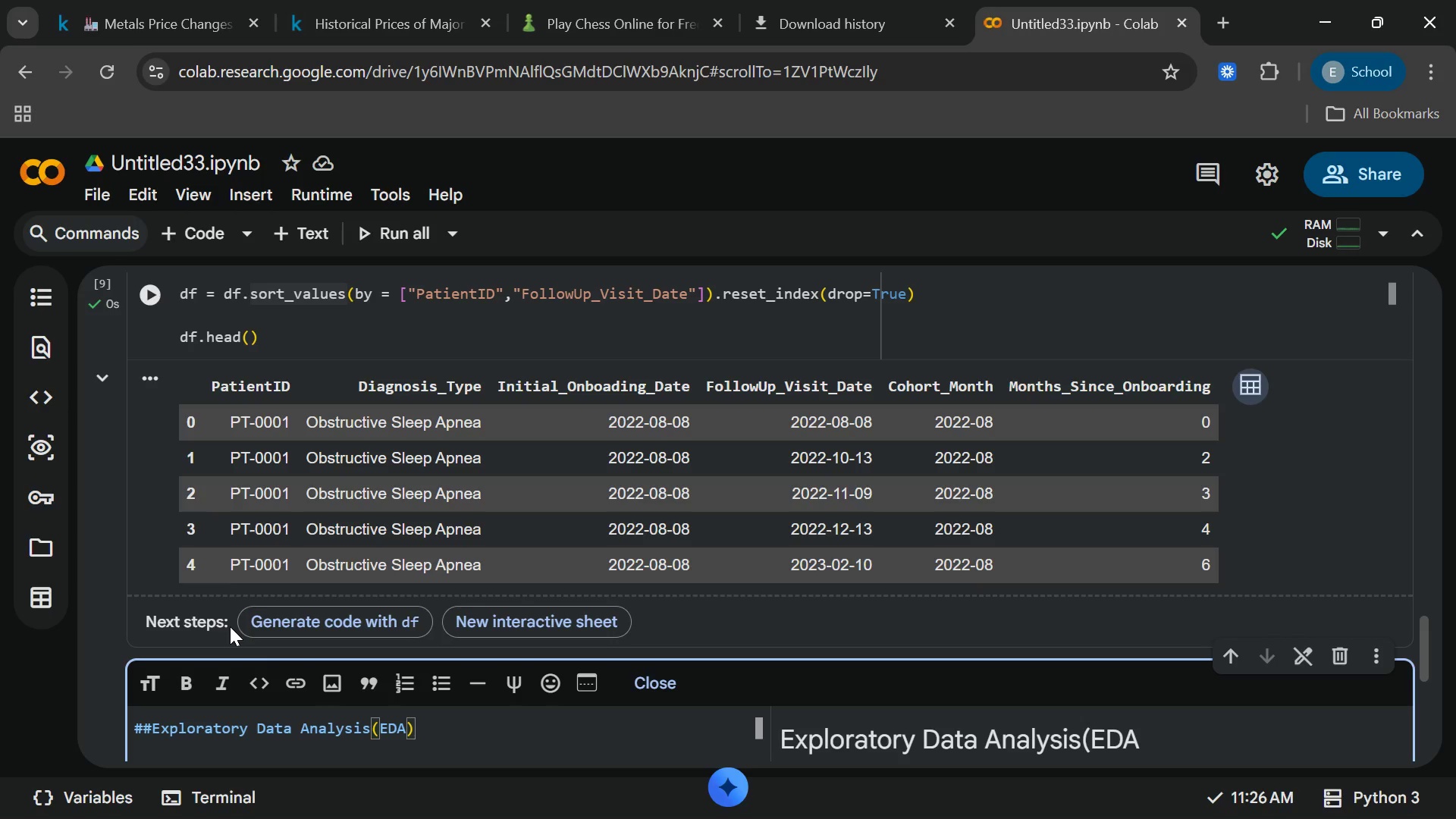 
key(Enter)
 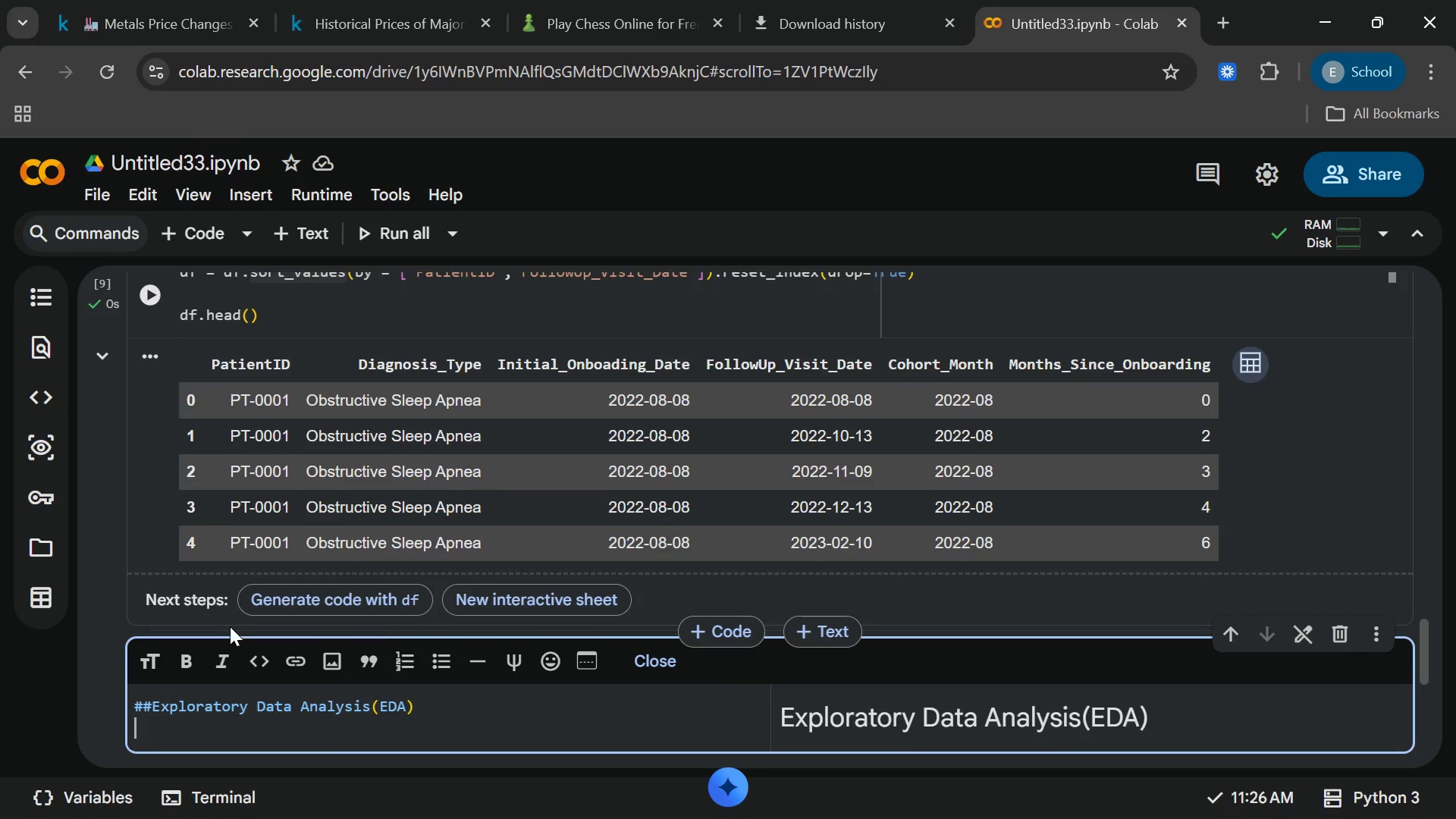 
key(Enter)
 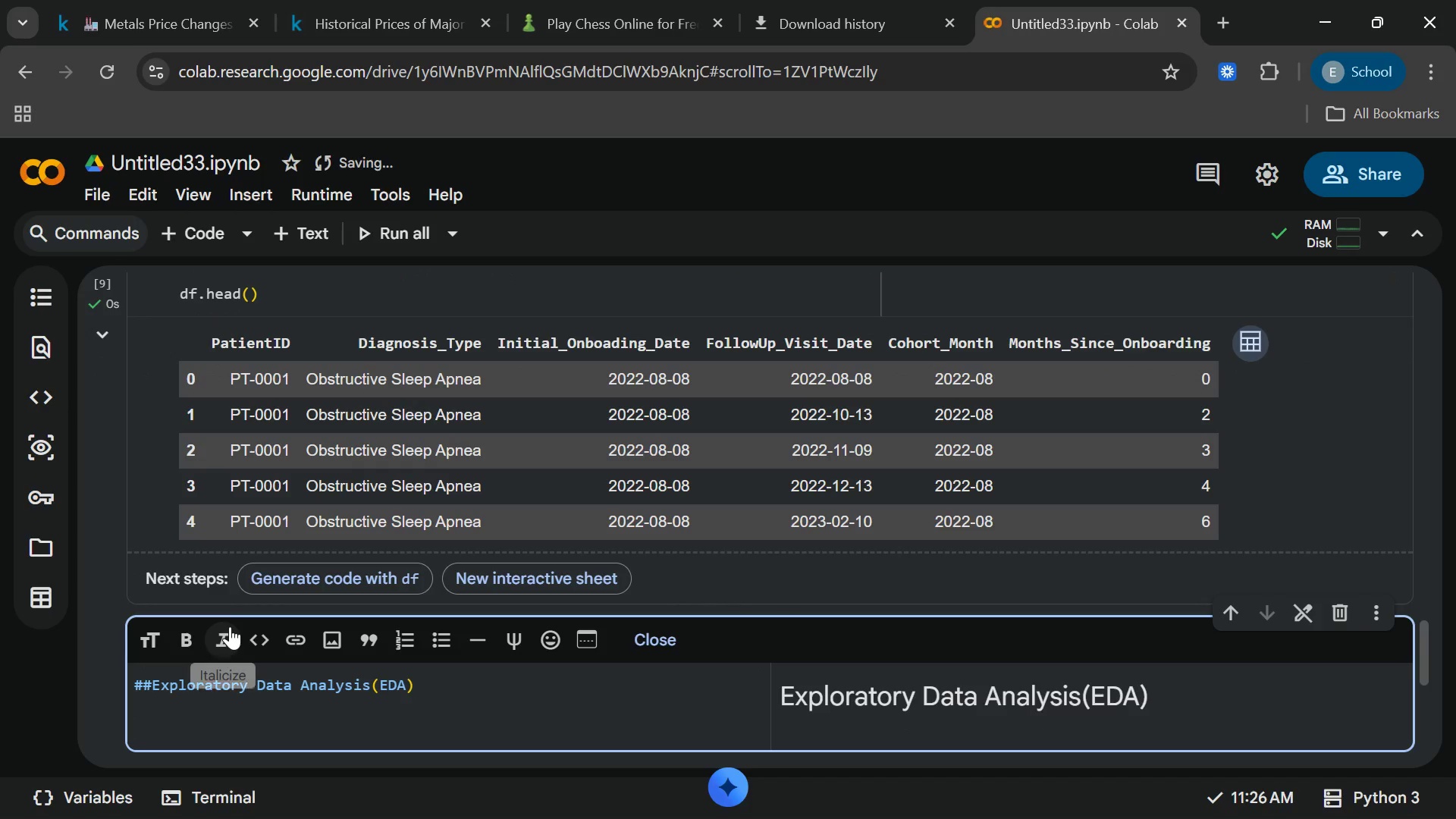 
type(Before)
 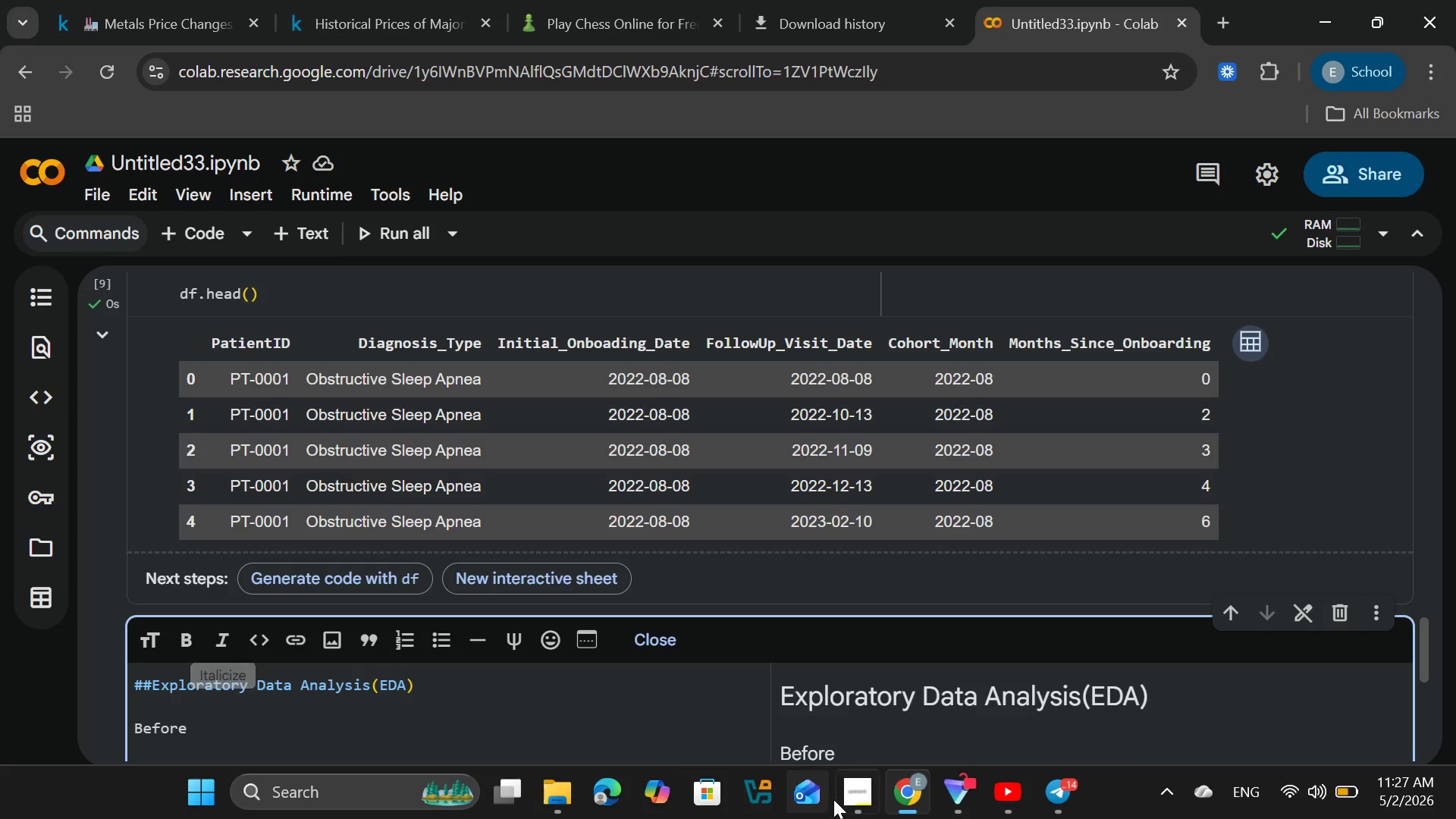 
left_click([834, 799])